 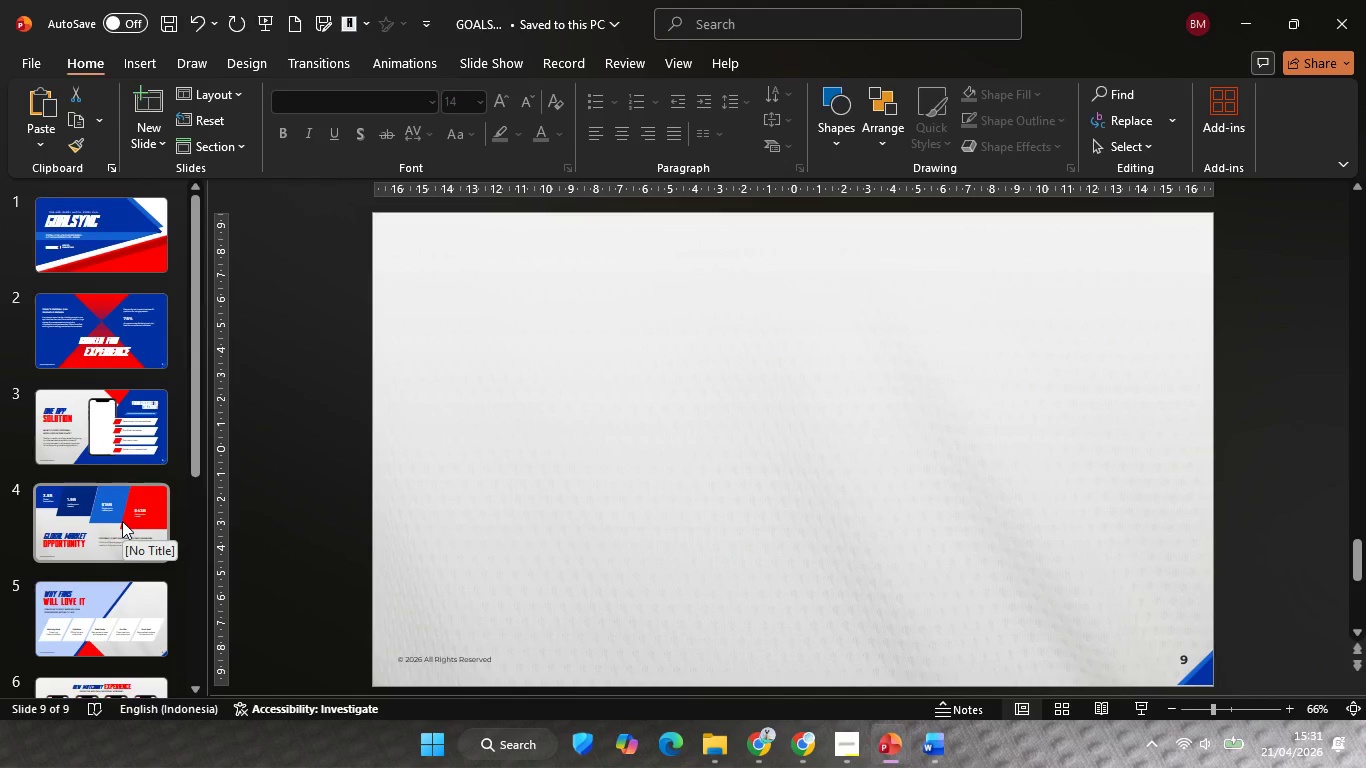 
scroll: coordinate [113, 481], scroll_direction: up, amount: 5.0
 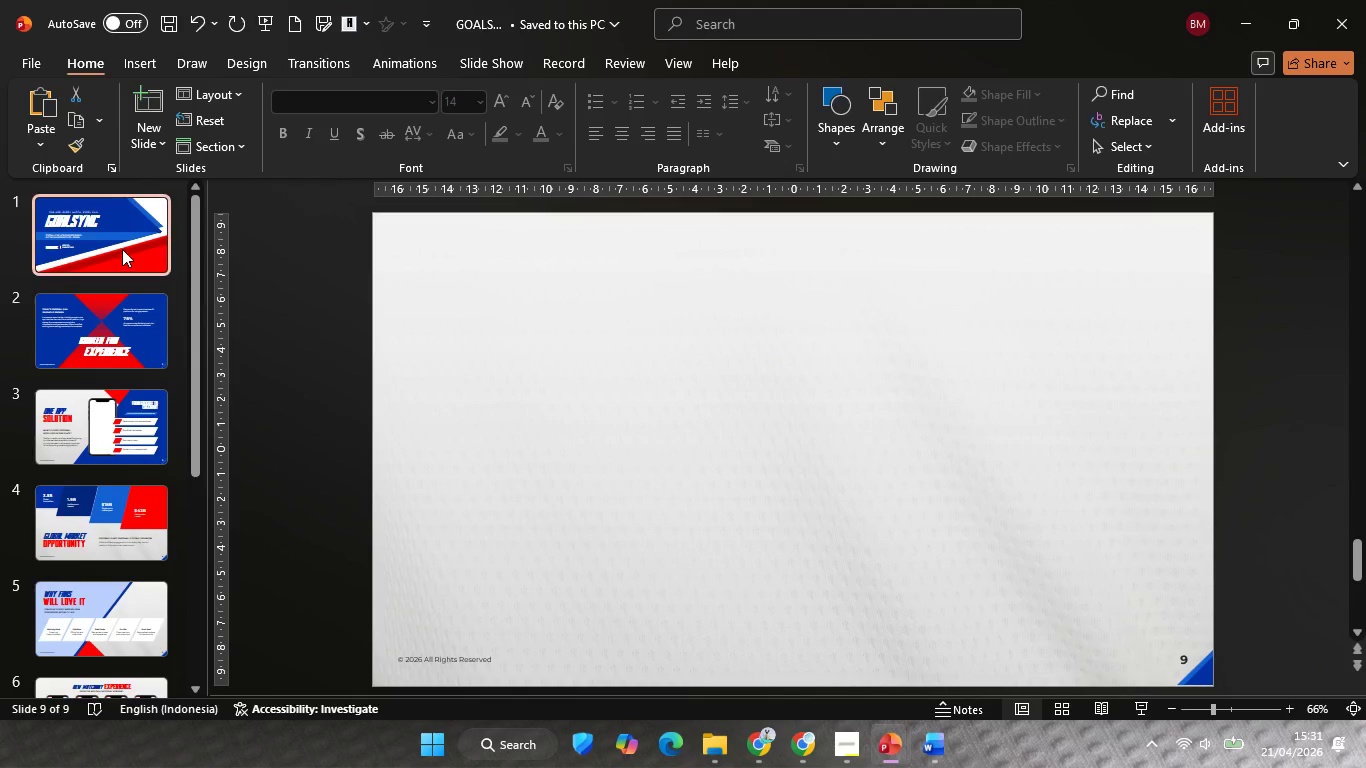 
left_click([122, 249])
 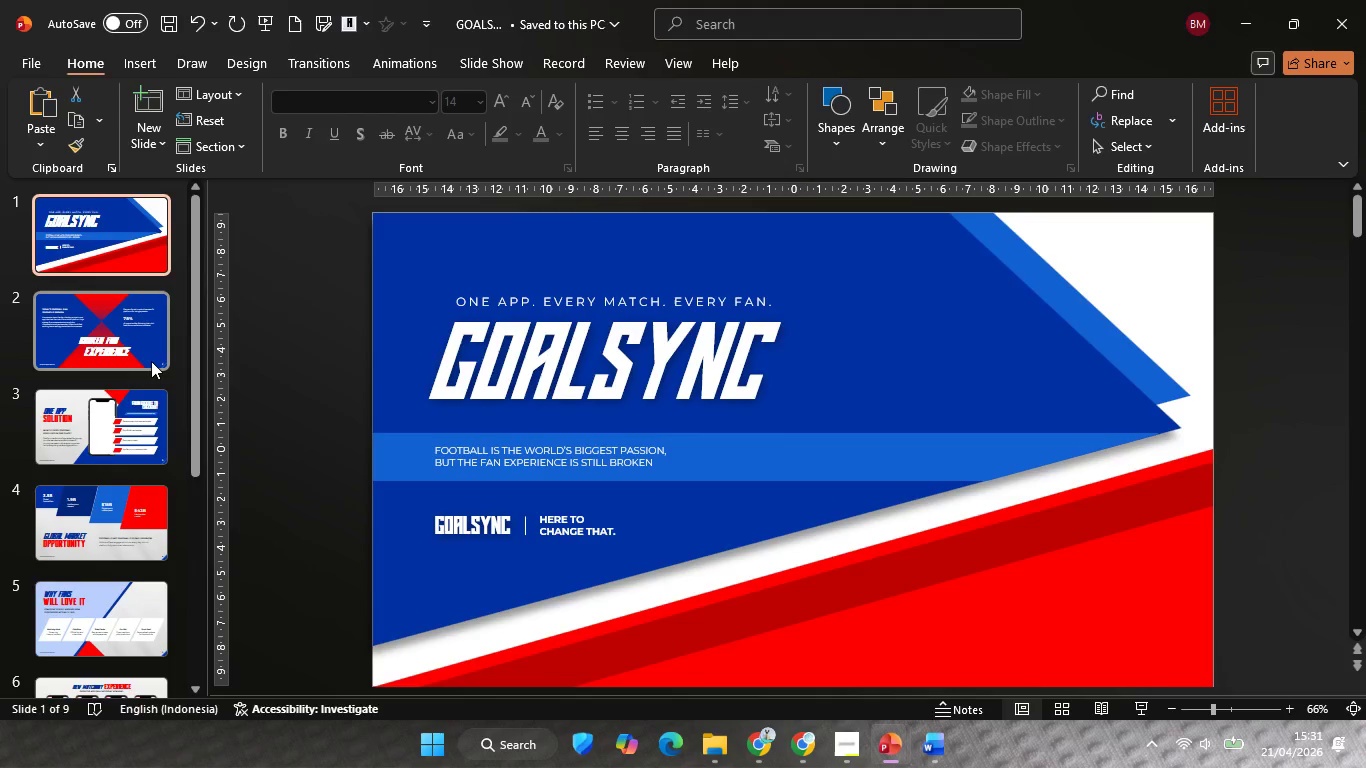 
left_click([143, 353])
 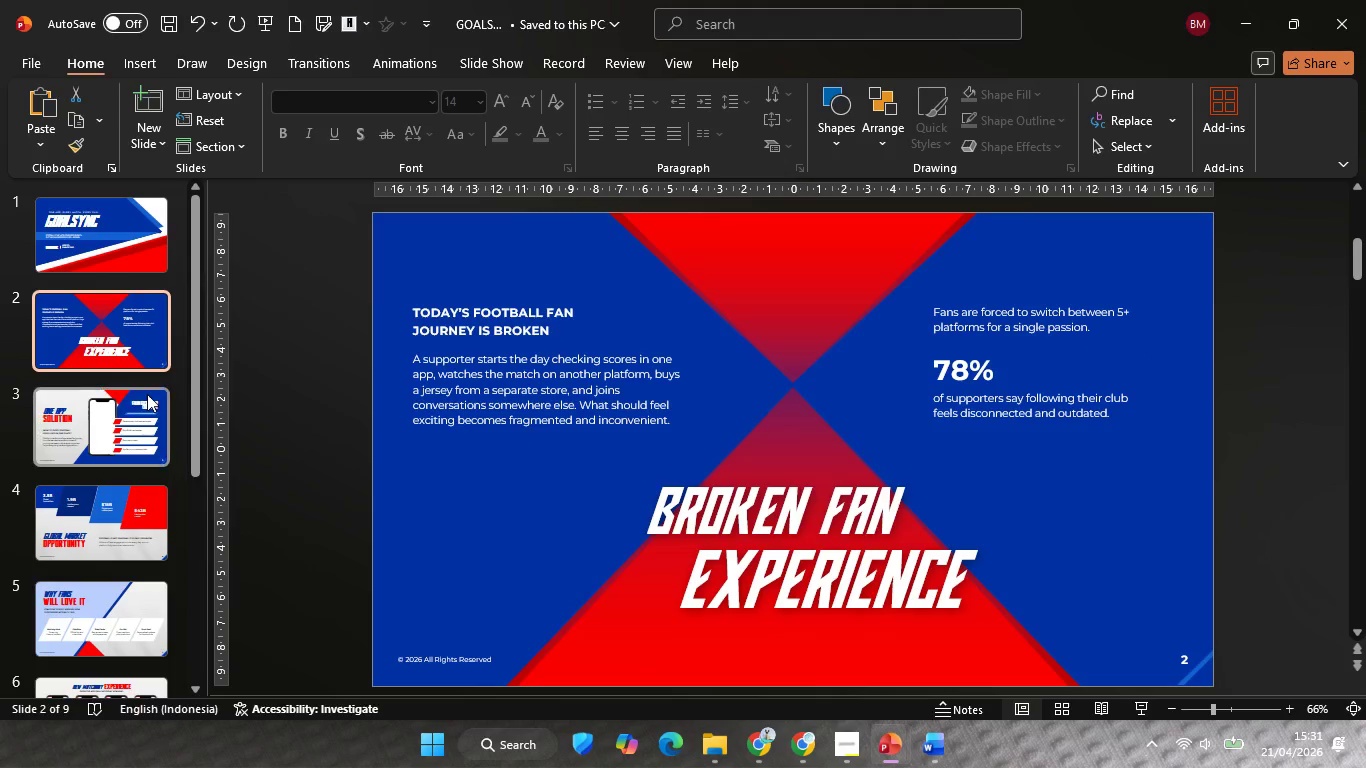 
left_click([147, 396])
 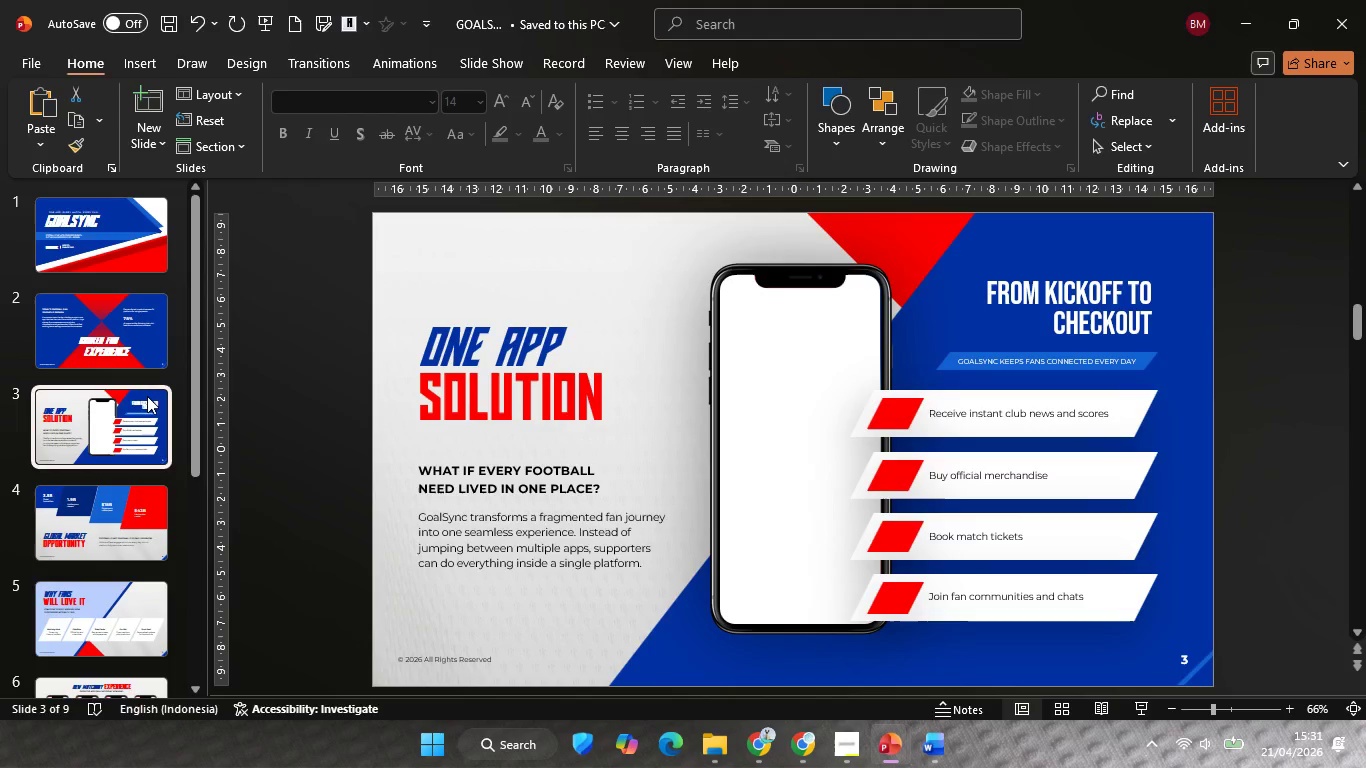 
scroll: coordinate [147, 396], scroll_direction: down, amount: 2.0
 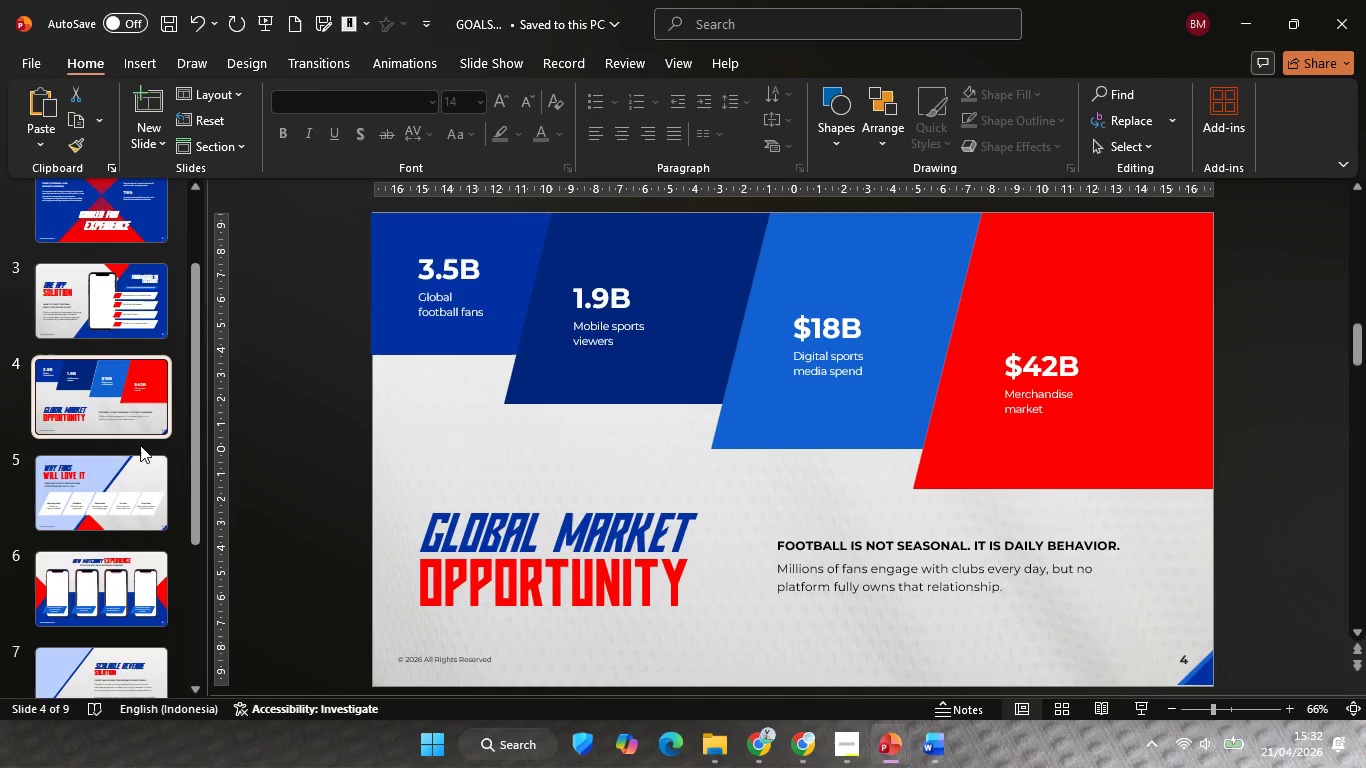 
mouse_move([131, 475])
 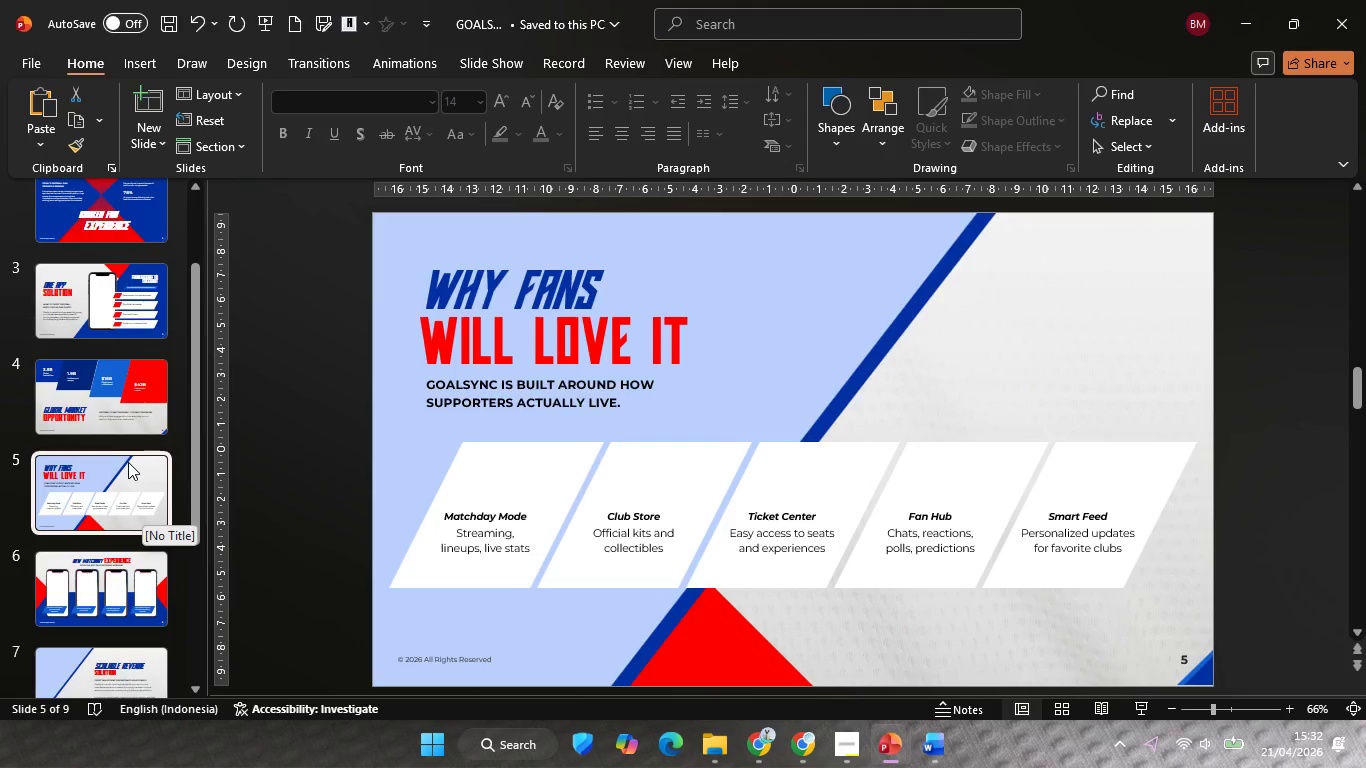 
wait(8.17)
 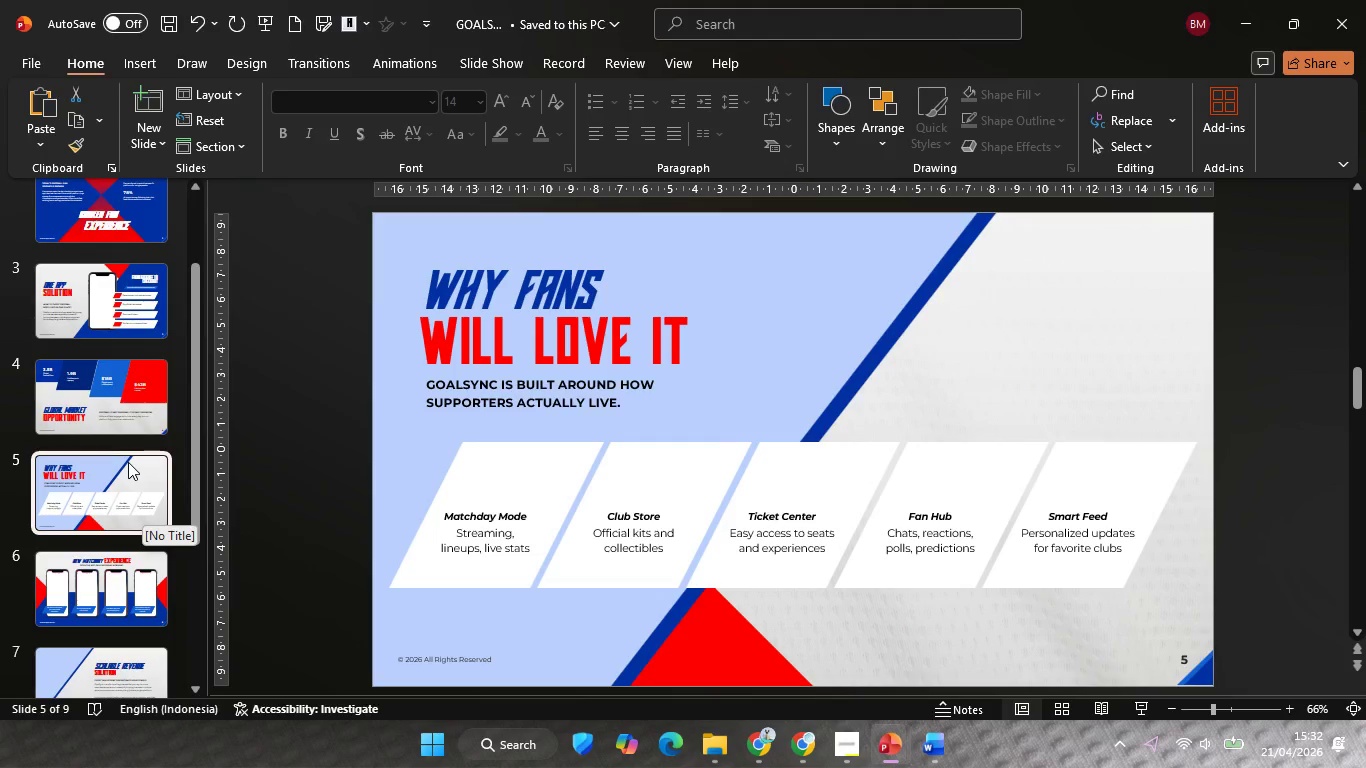 
scroll: coordinate [119, 450], scroll_direction: down, amount: 6.0
 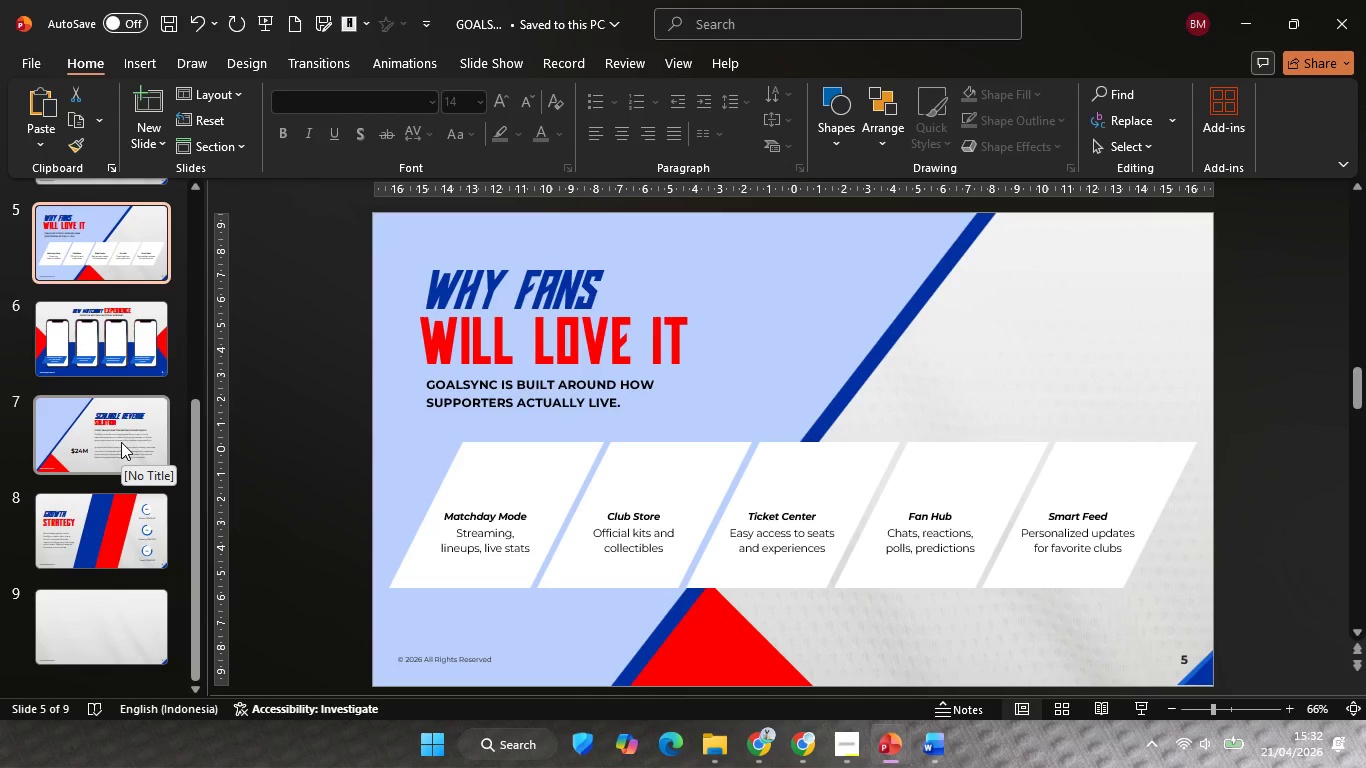 
wait(5.39)
 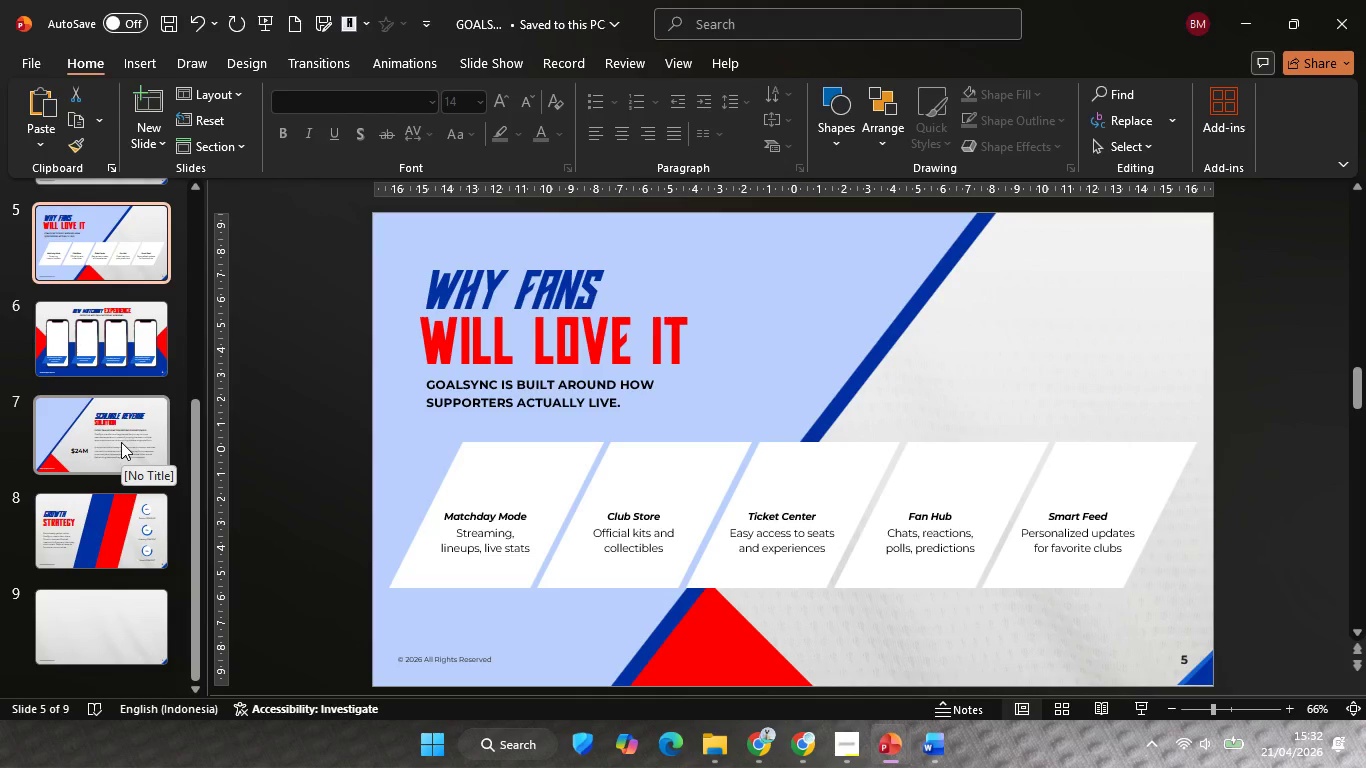 
scroll: coordinate [121, 442], scroll_direction: down, amount: 7.0
 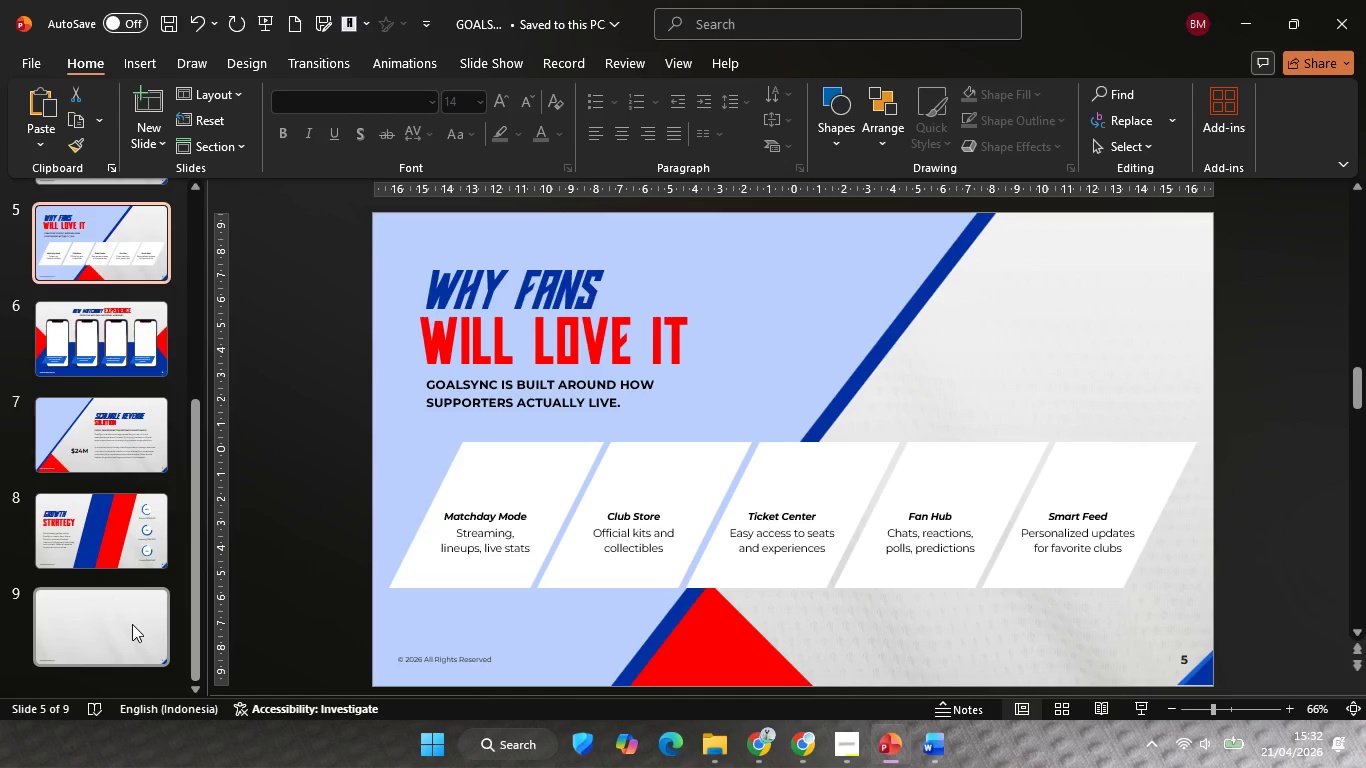 
left_click([132, 624])
 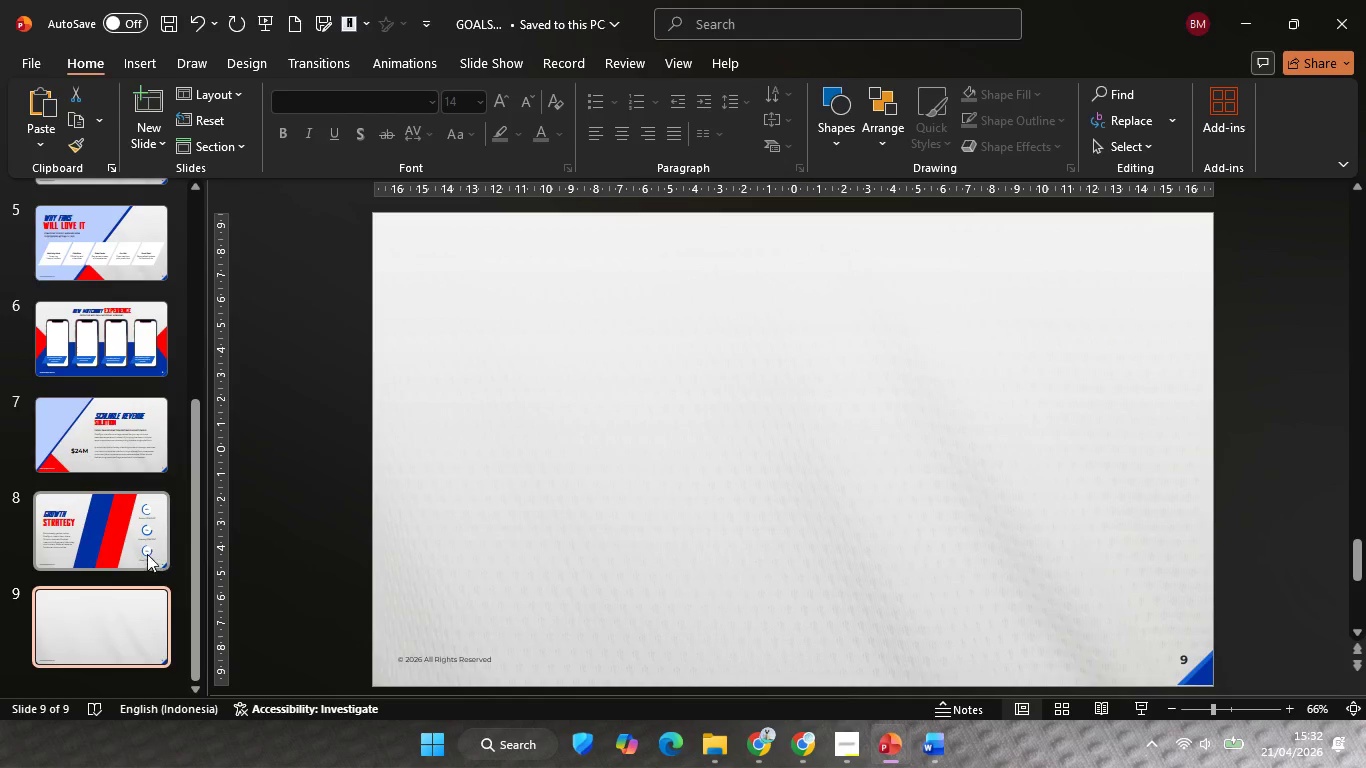 
left_click([147, 554])
 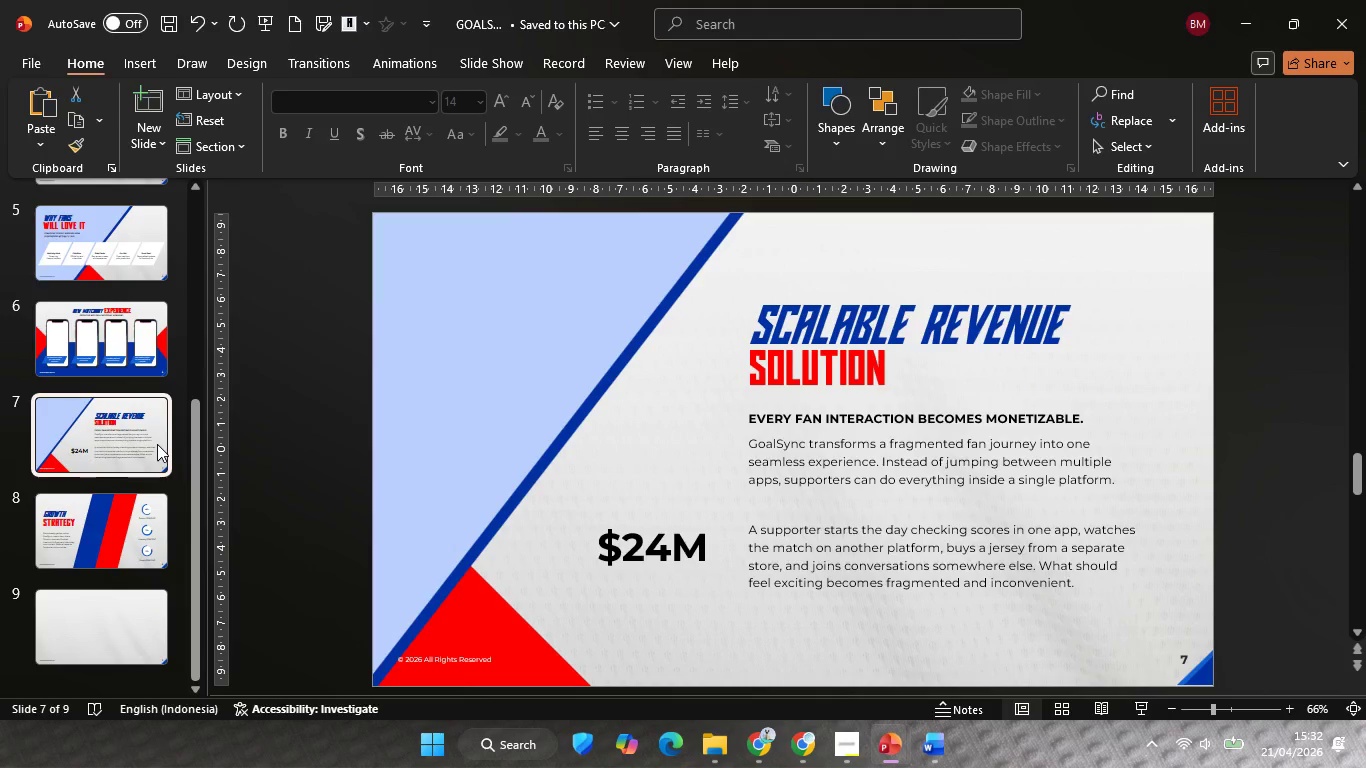 
wait(5.06)
 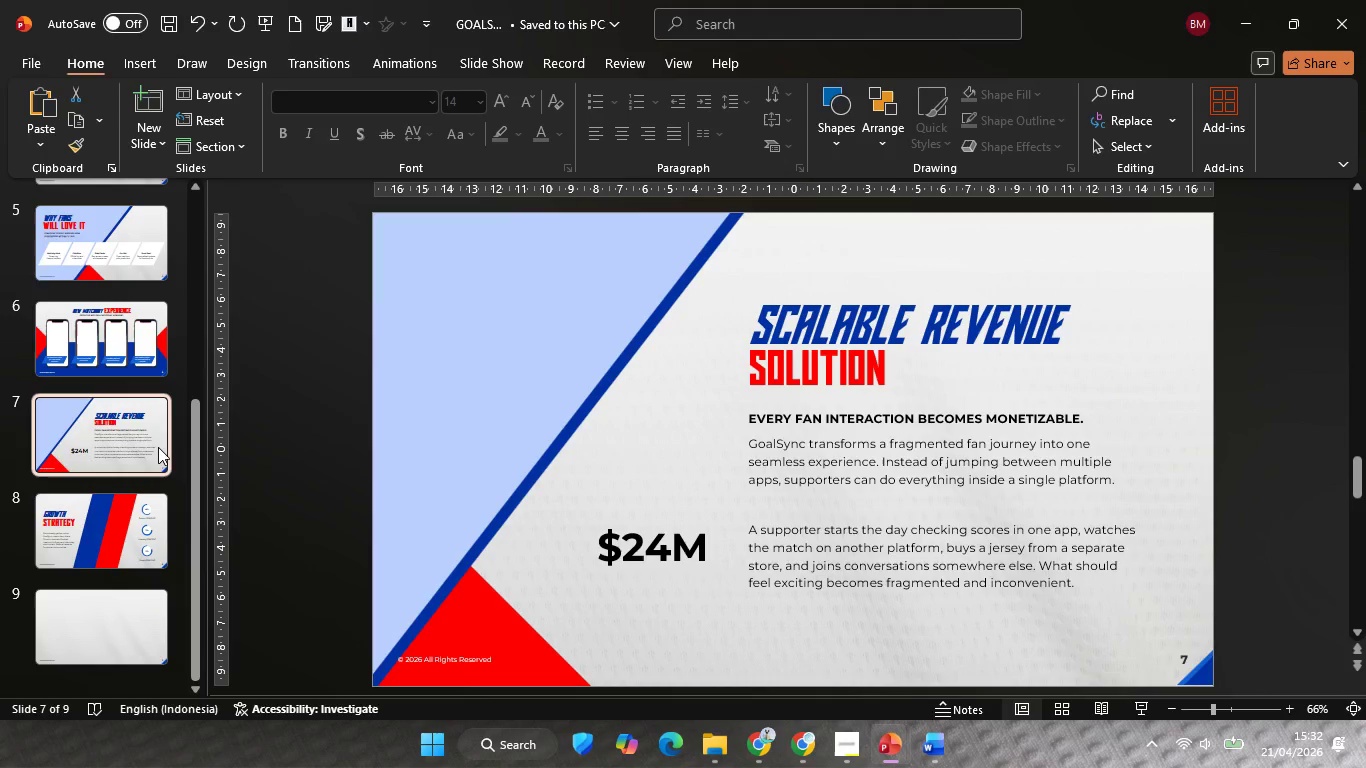 
left_click([157, 444])
 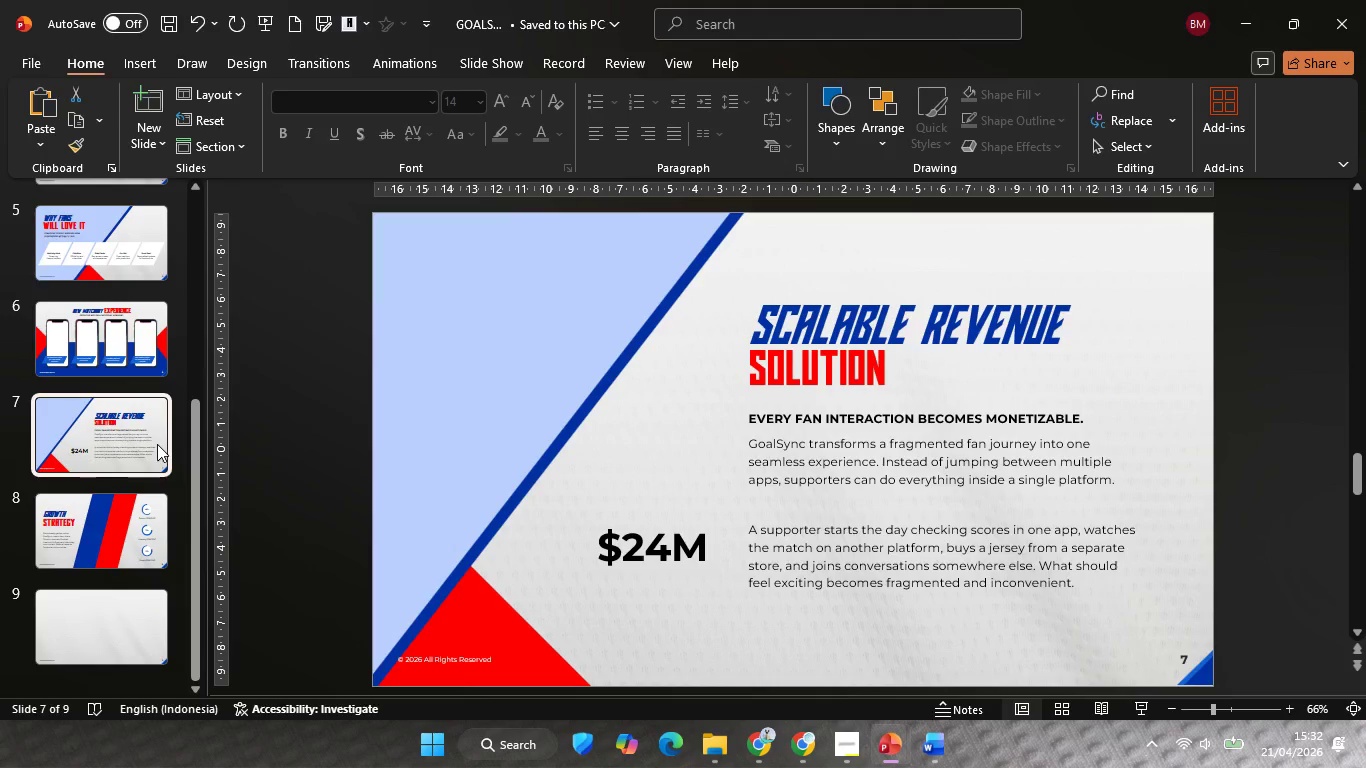 
left_click([124, 539])
 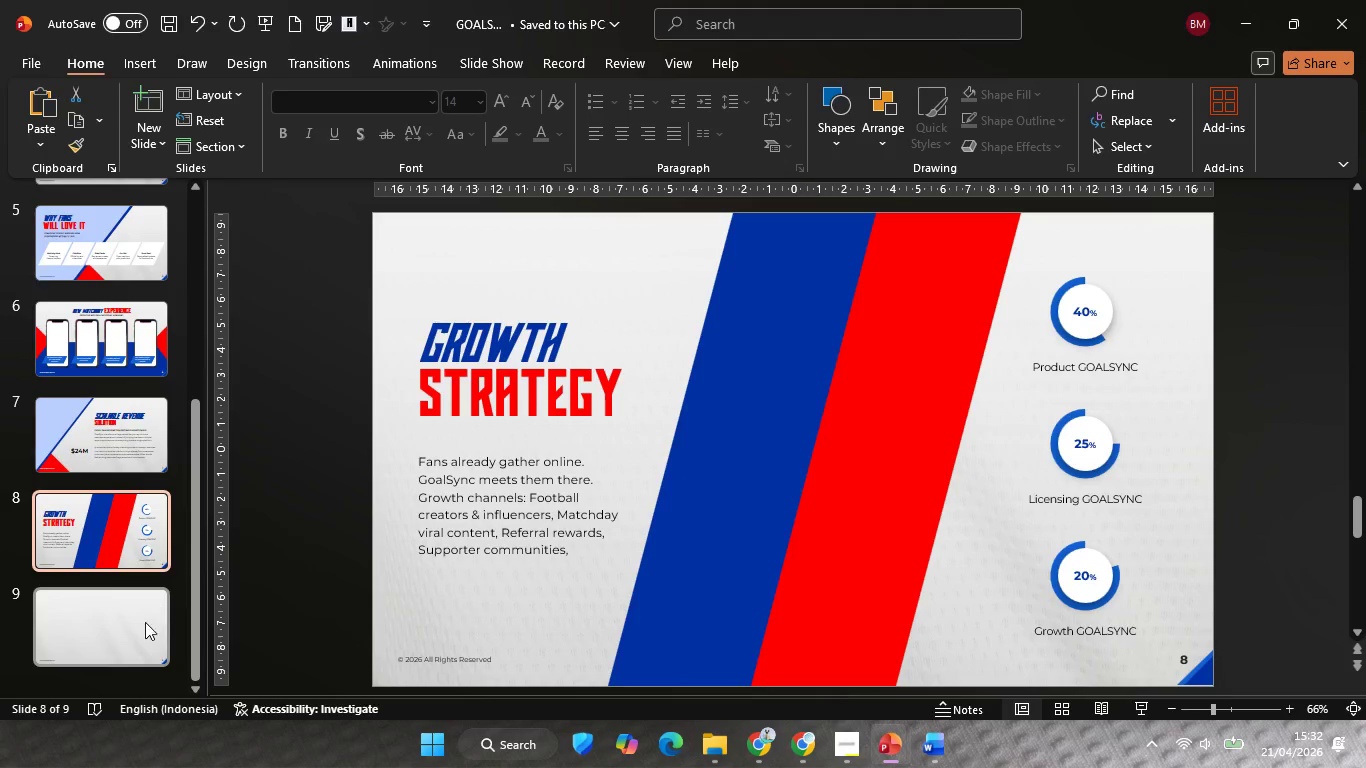 
left_click([131, 630])
 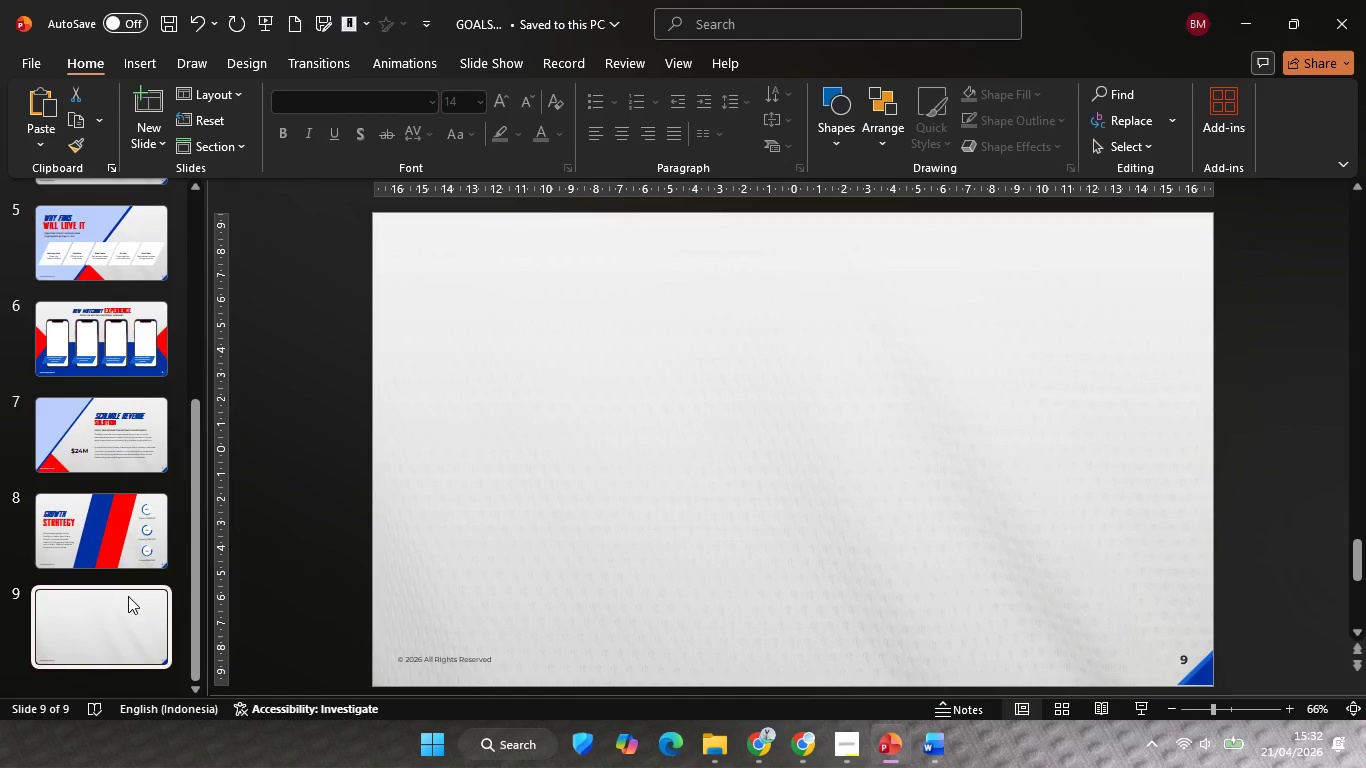 
left_click([130, 541])
 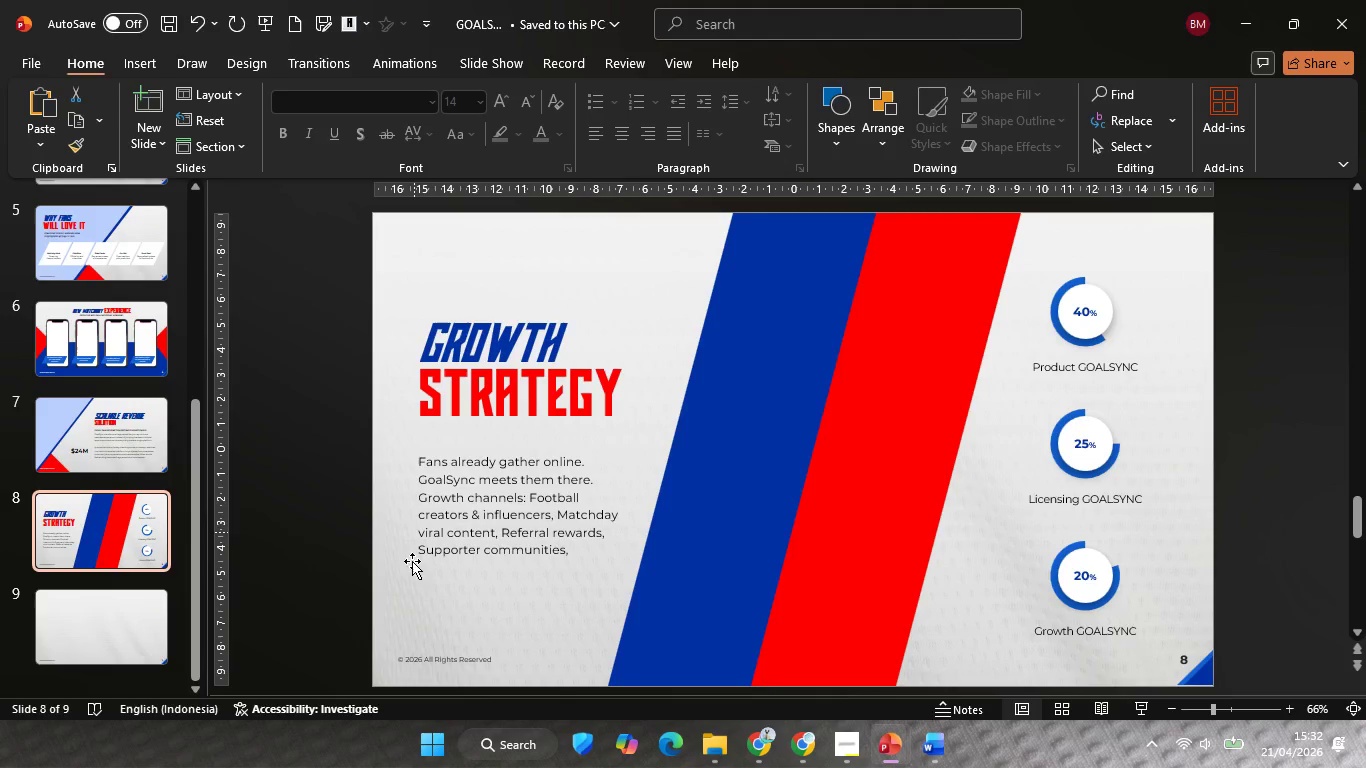 
wait(6.7)
 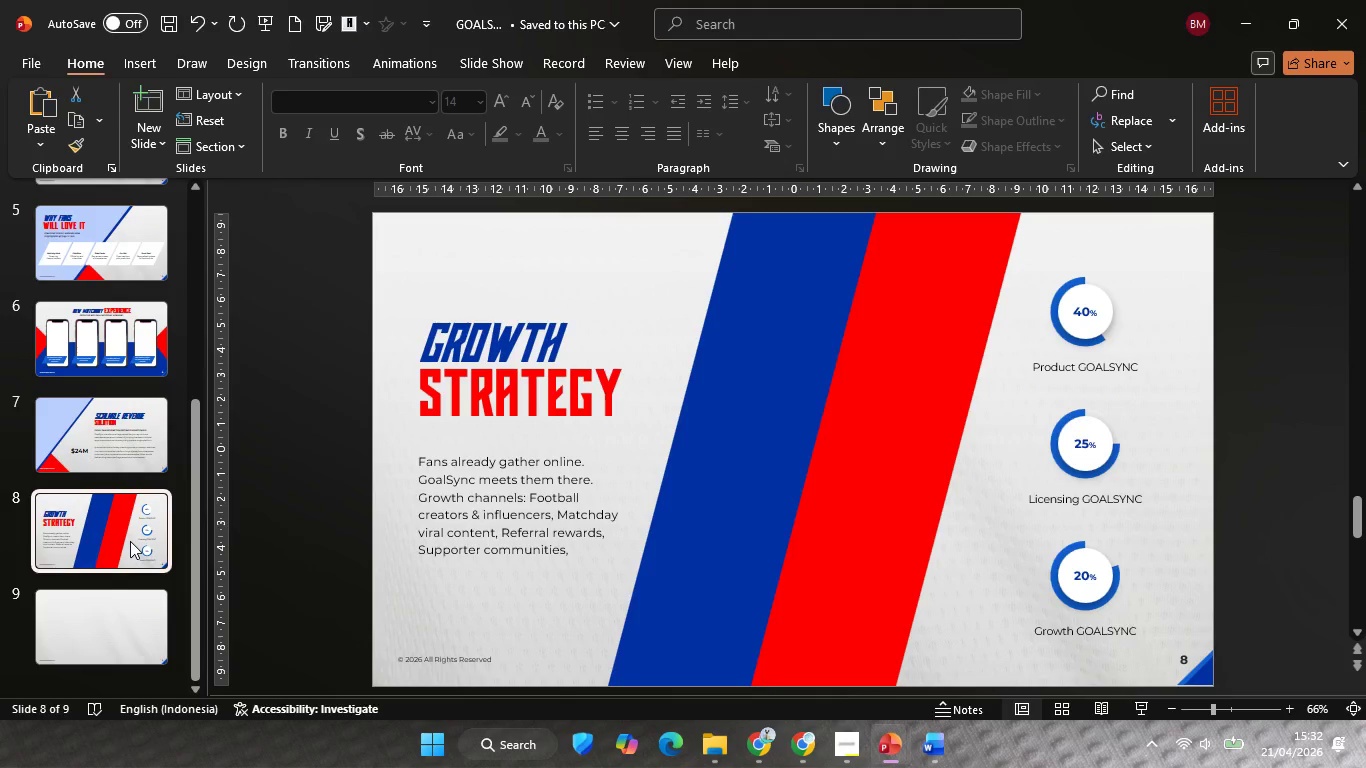 
mouse_move([709, 729])
 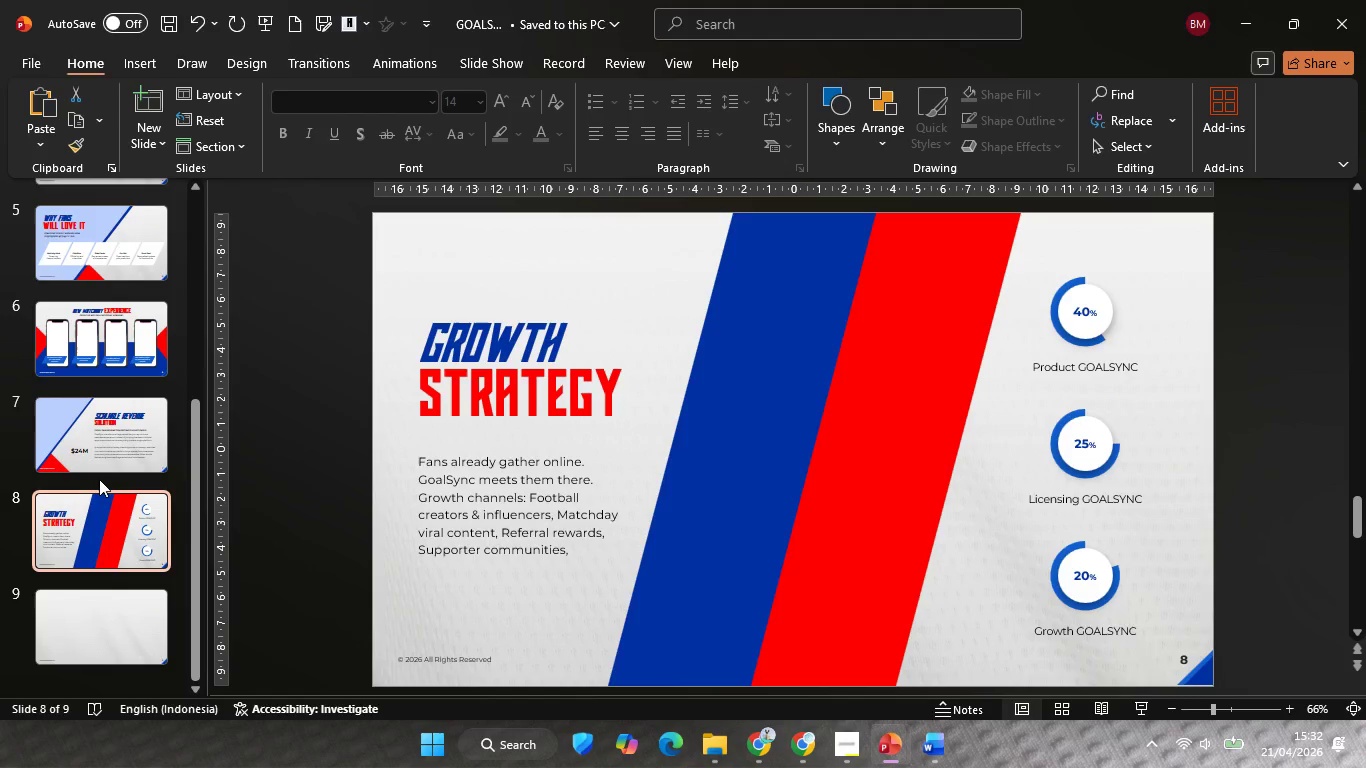 
left_click([112, 428])
 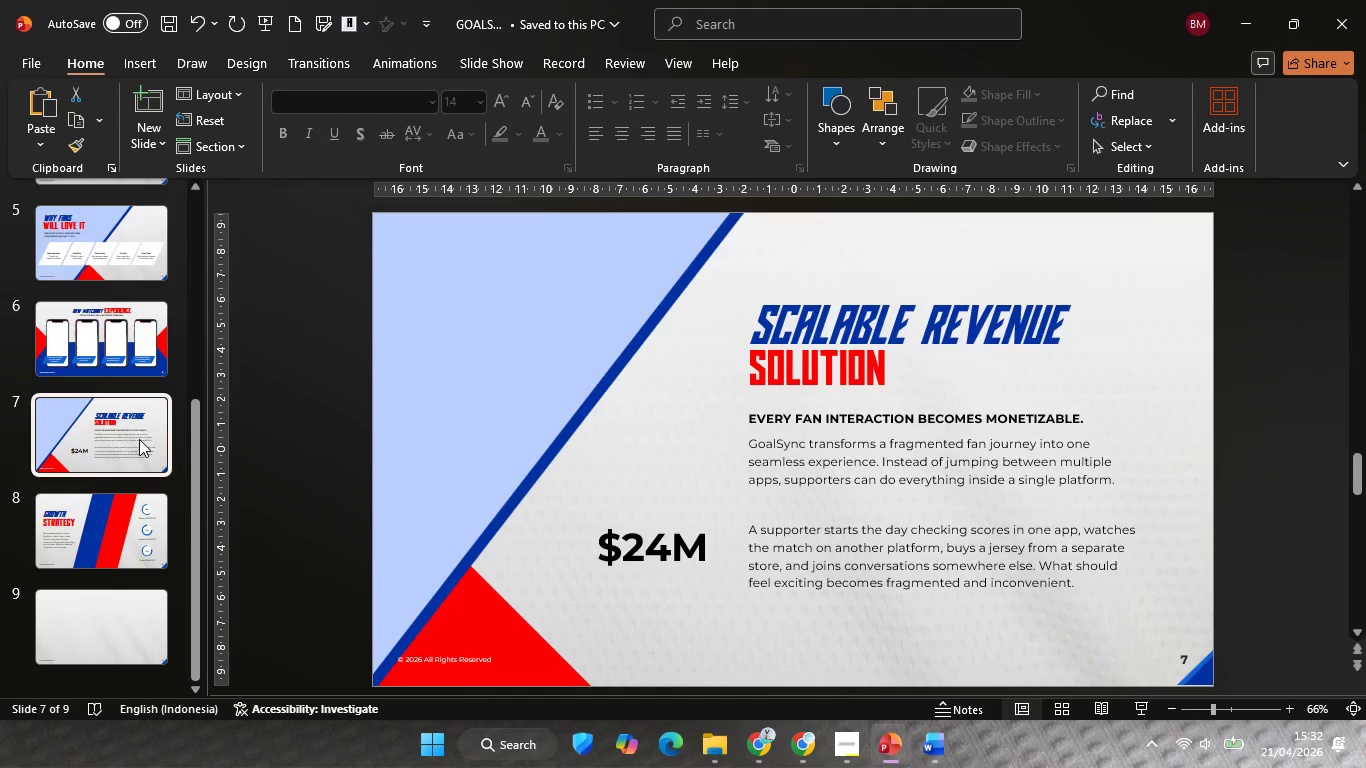 
wait(20.14)
 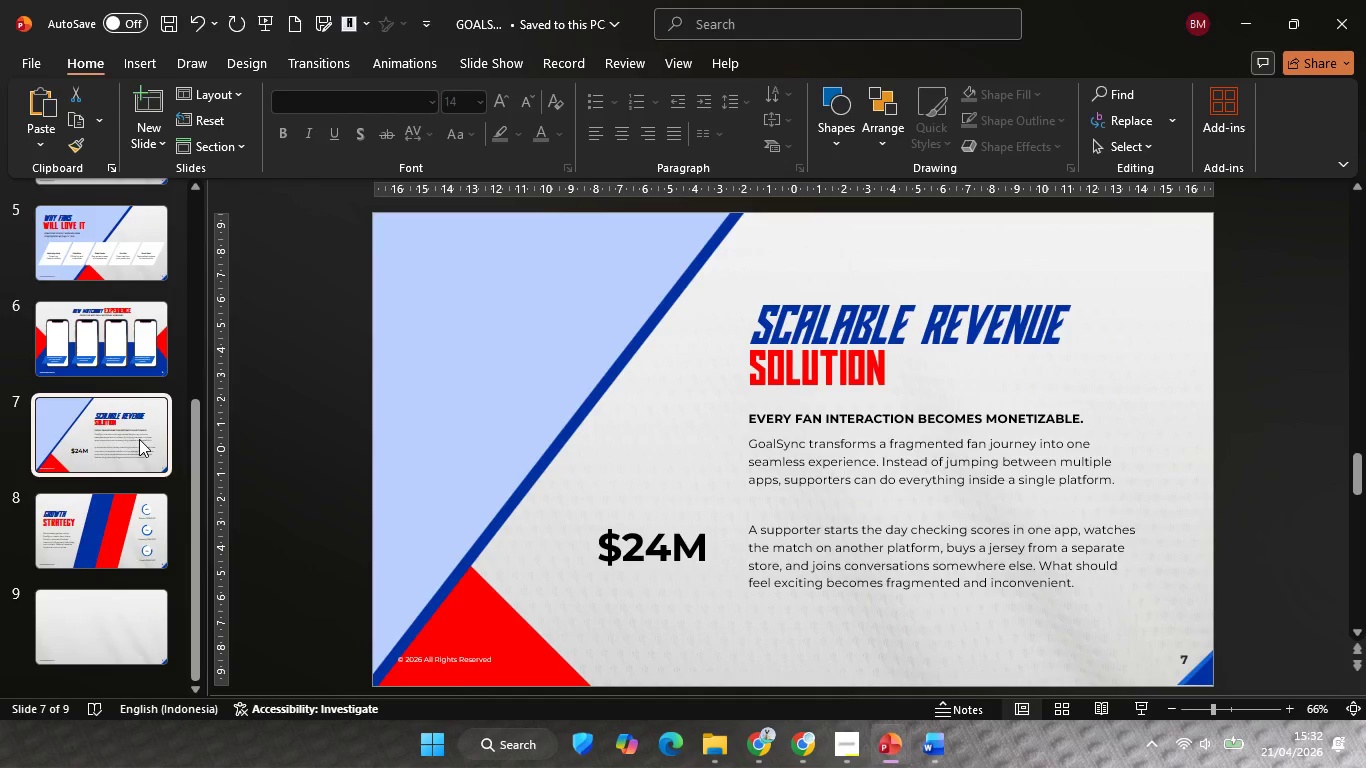 
left_click([97, 551])
 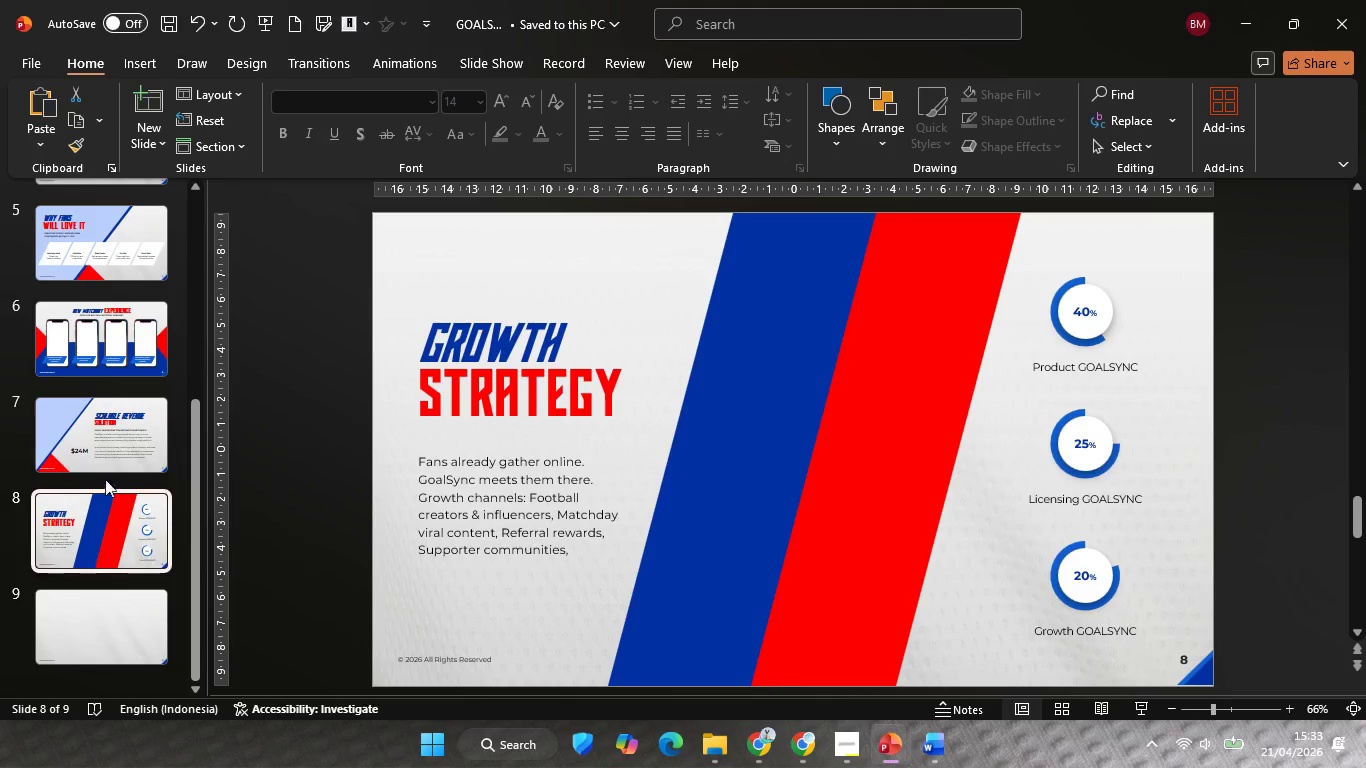 
left_click([89, 426])
 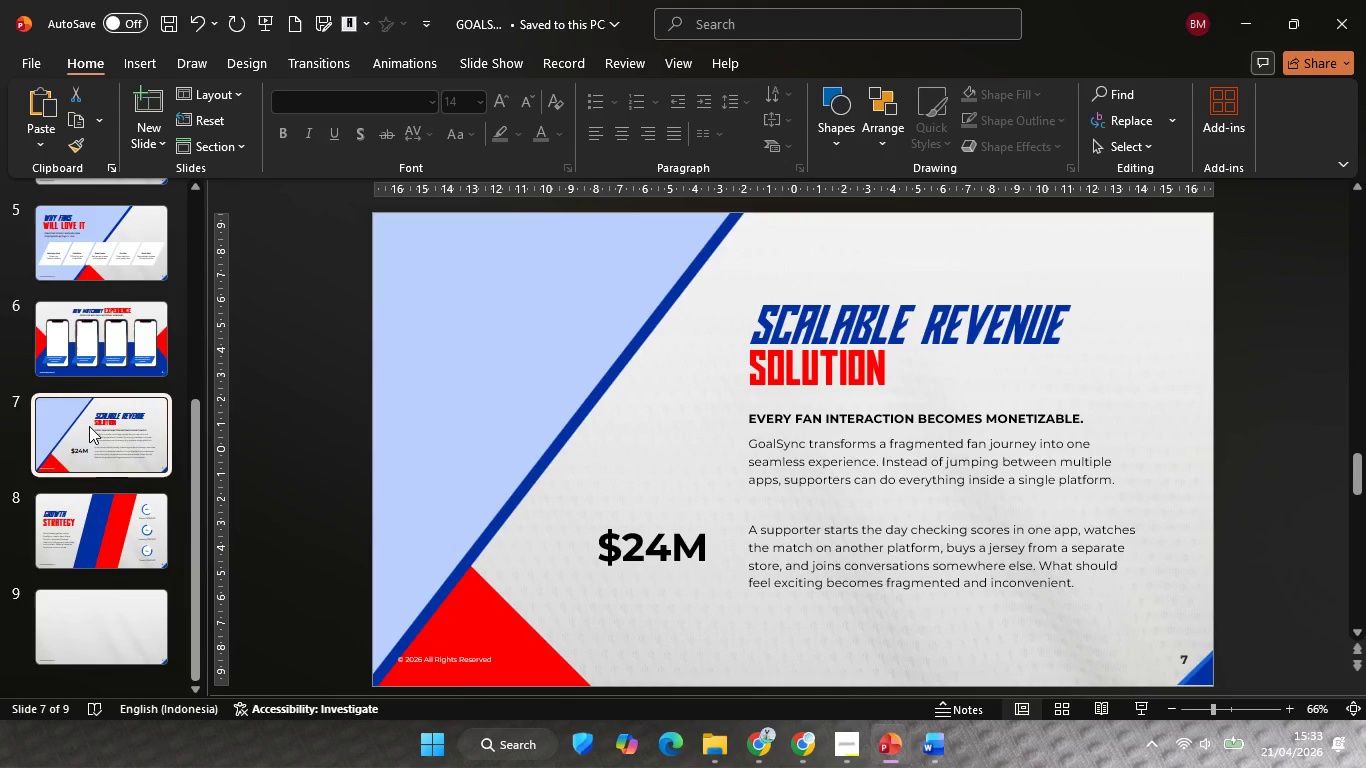 
wait(8.11)
 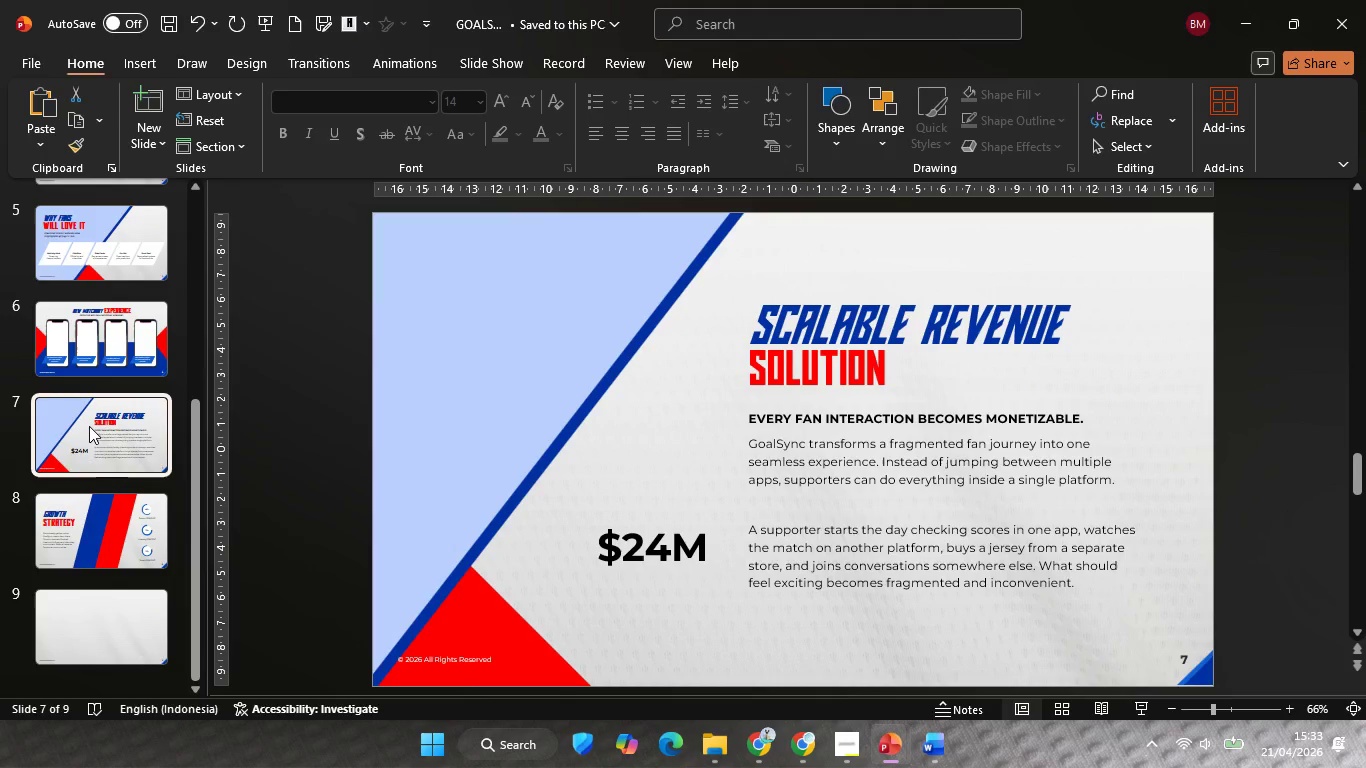 
left_click([96, 527])
 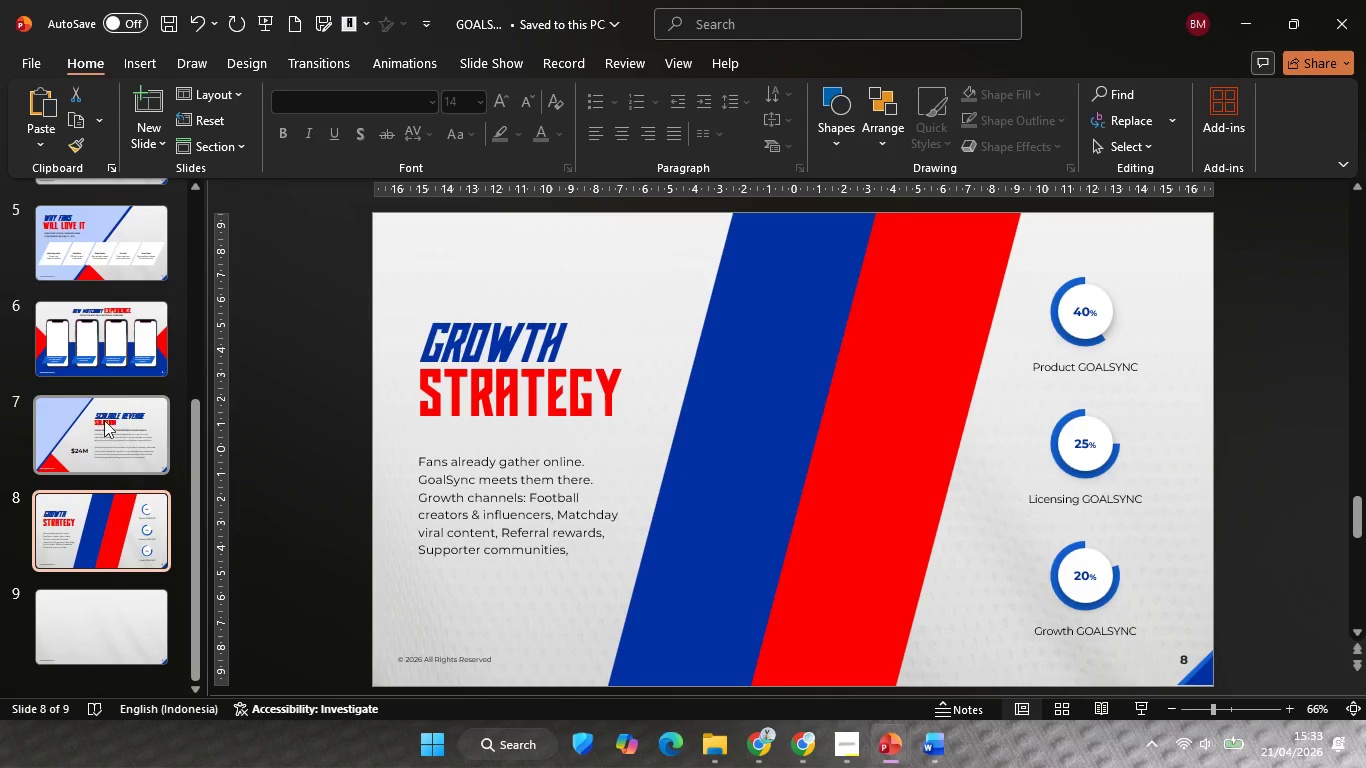 
left_click([114, 350])
 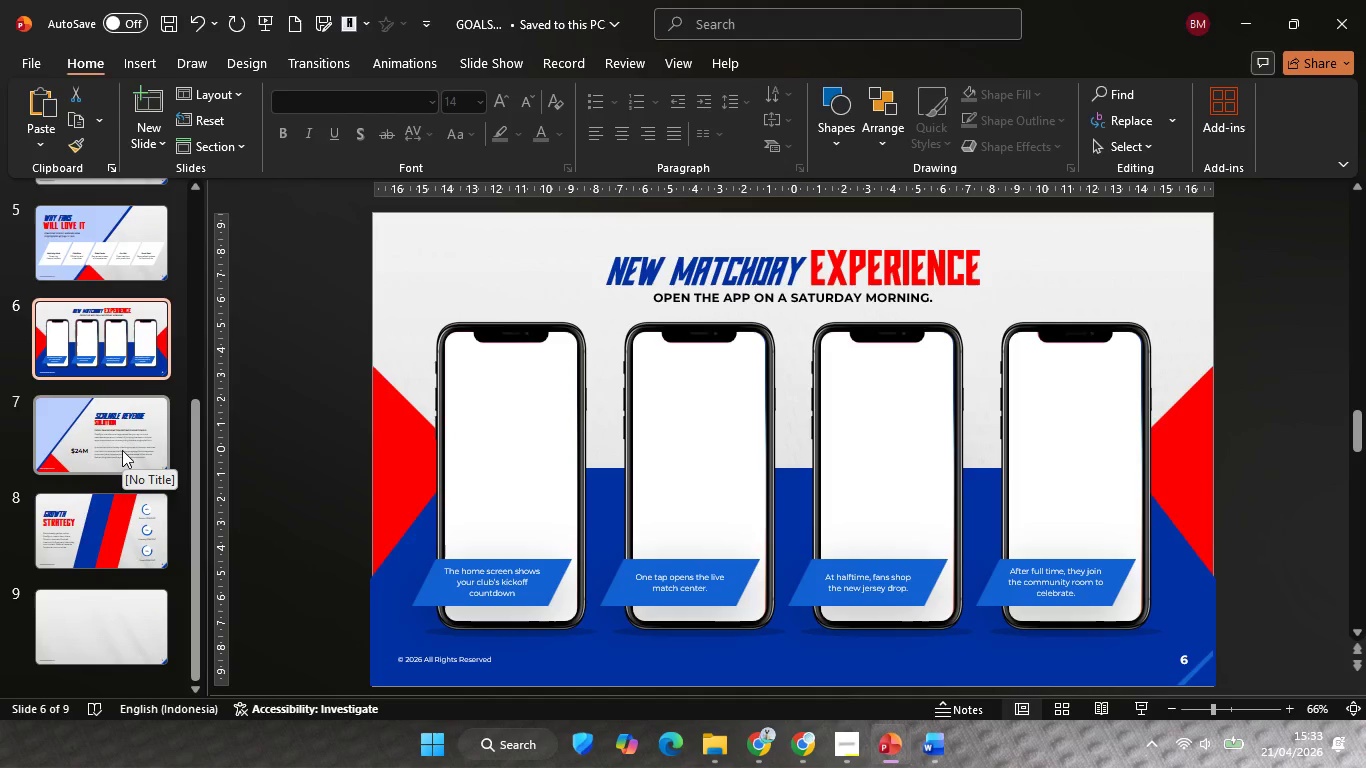 
left_click([121, 448])
 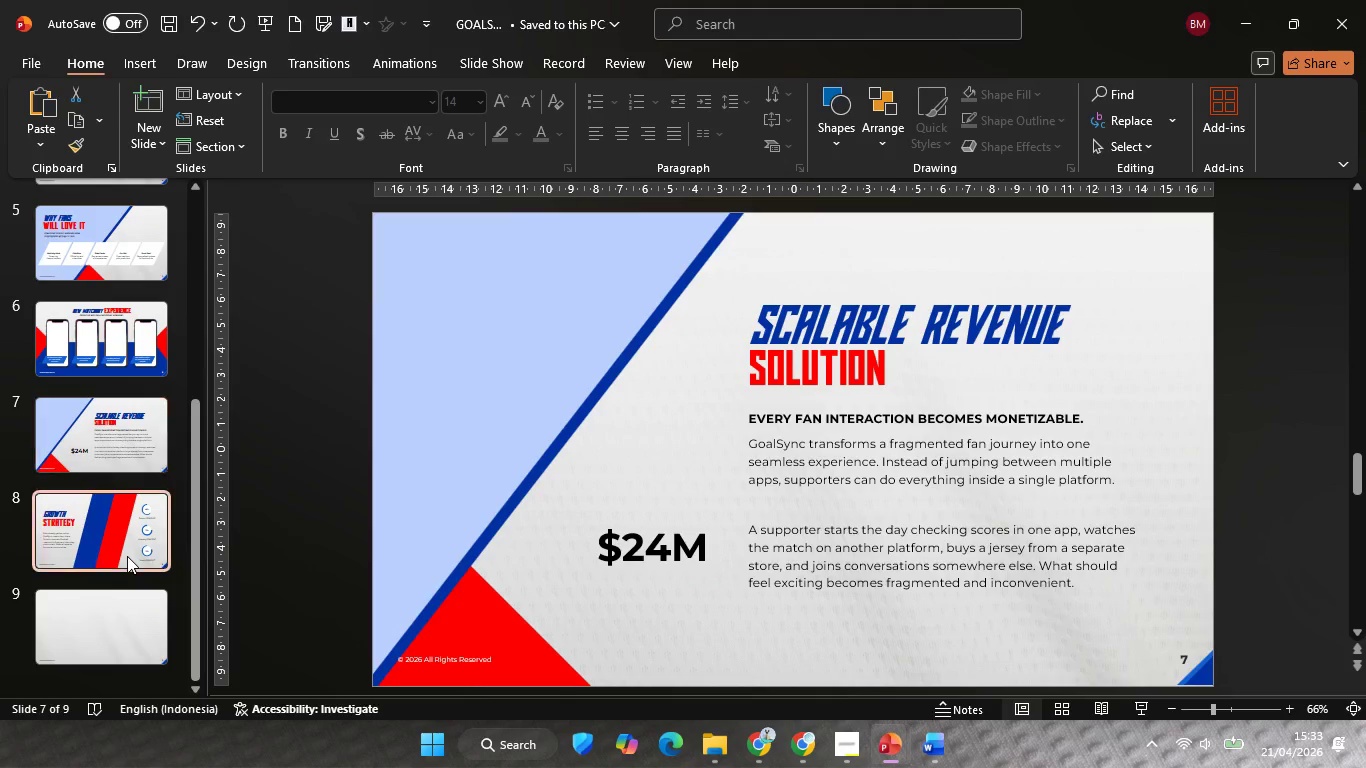 
left_click([127, 556])
 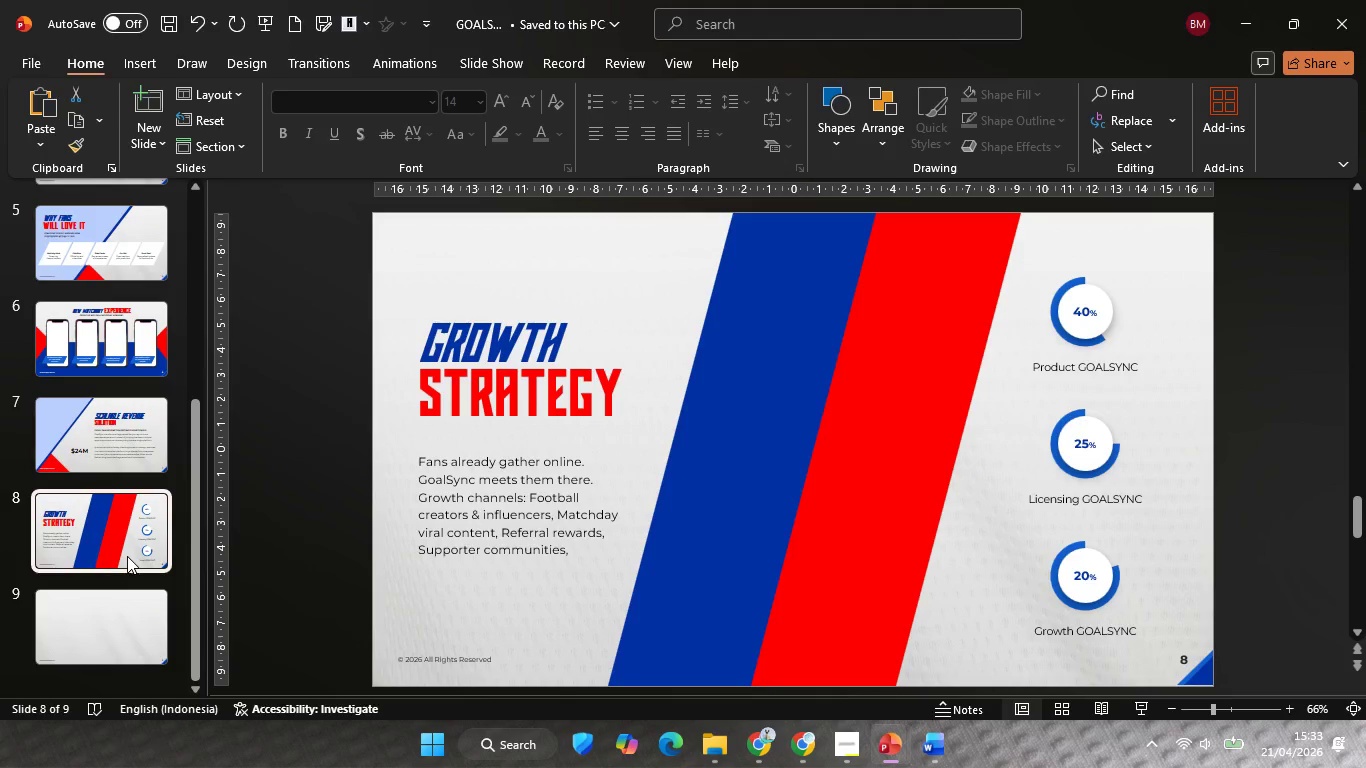 
left_click([123, 652])
 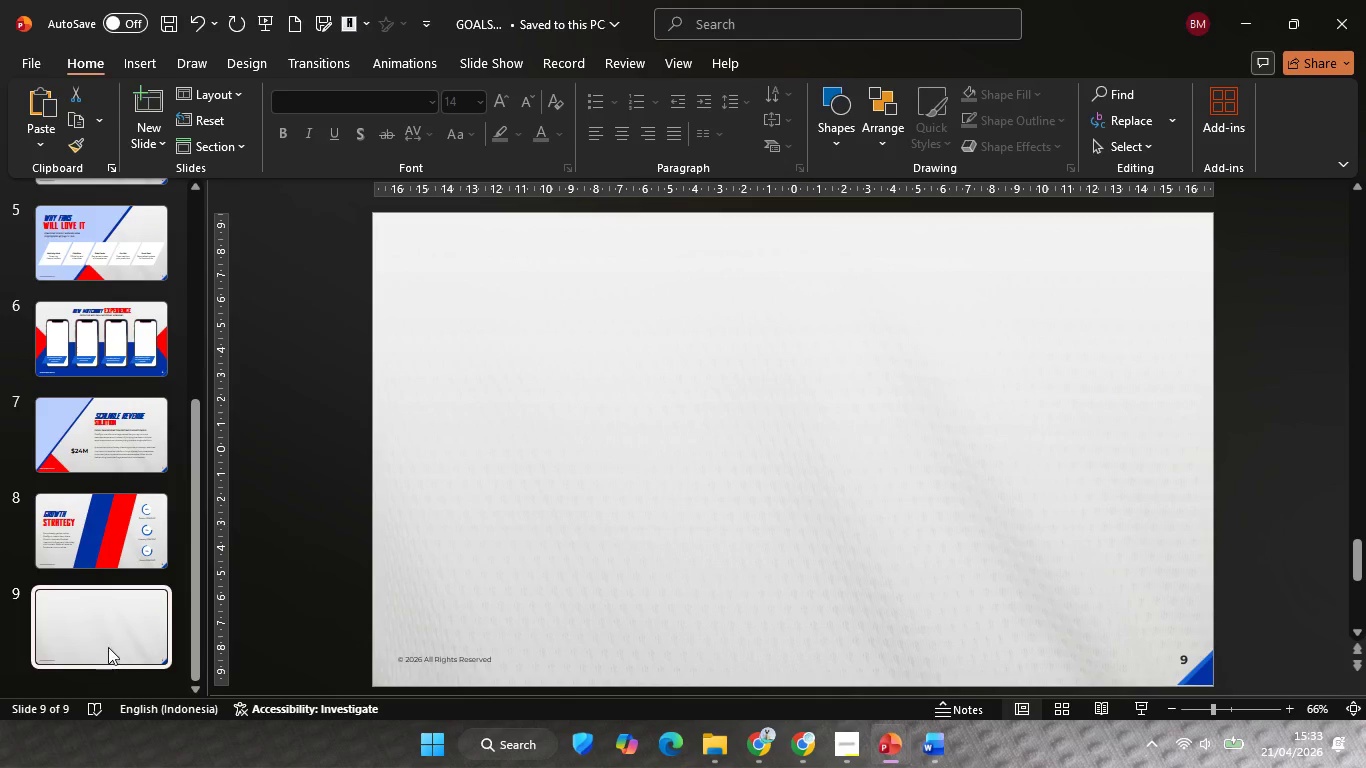 
wait(5.2)
 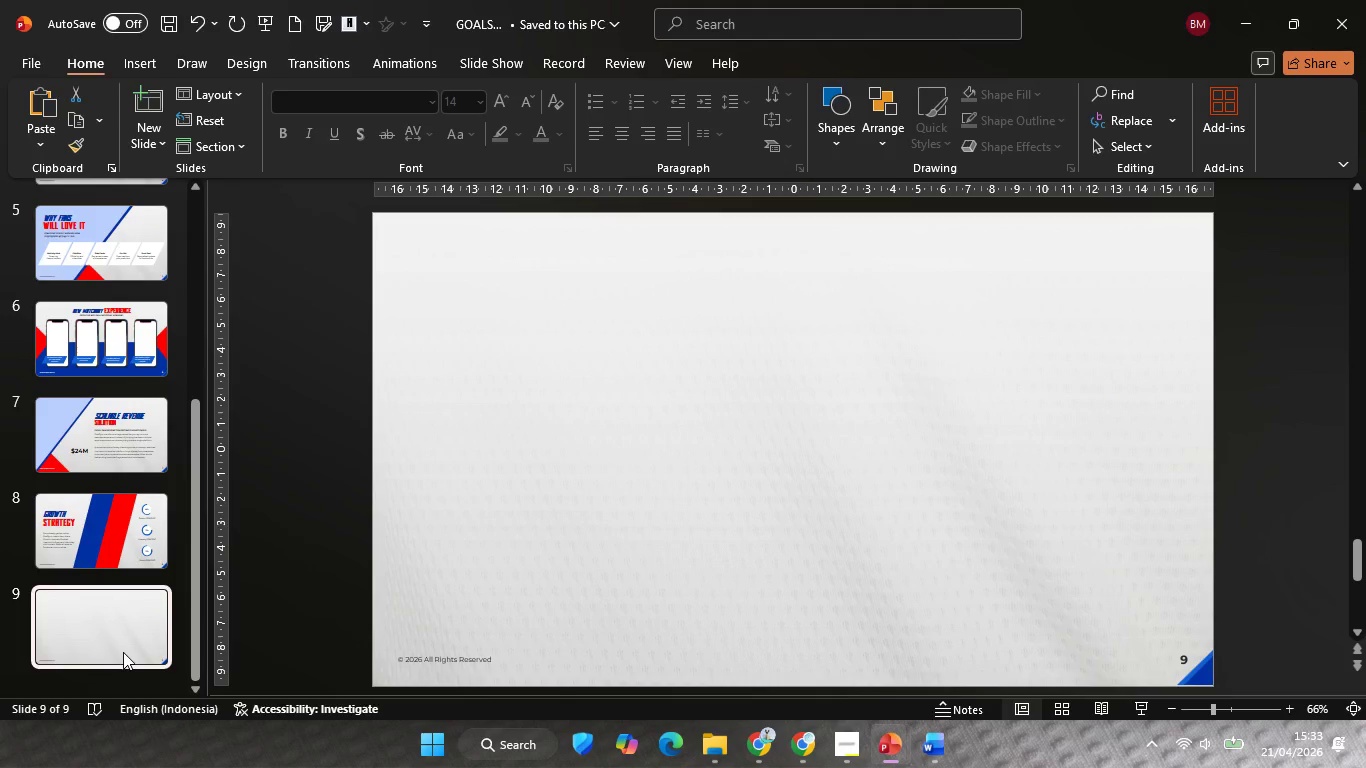 
left_click([109, 557])
 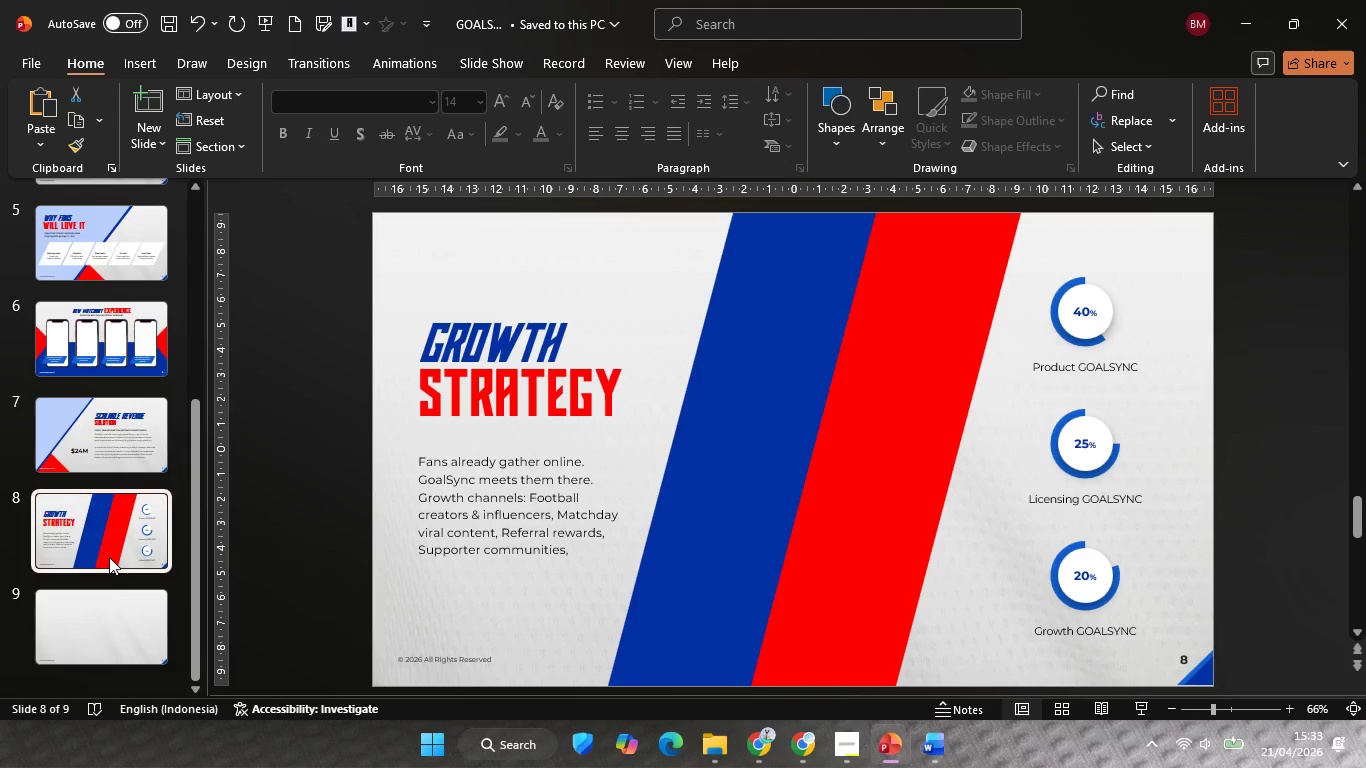 
key(ArrowUp)
 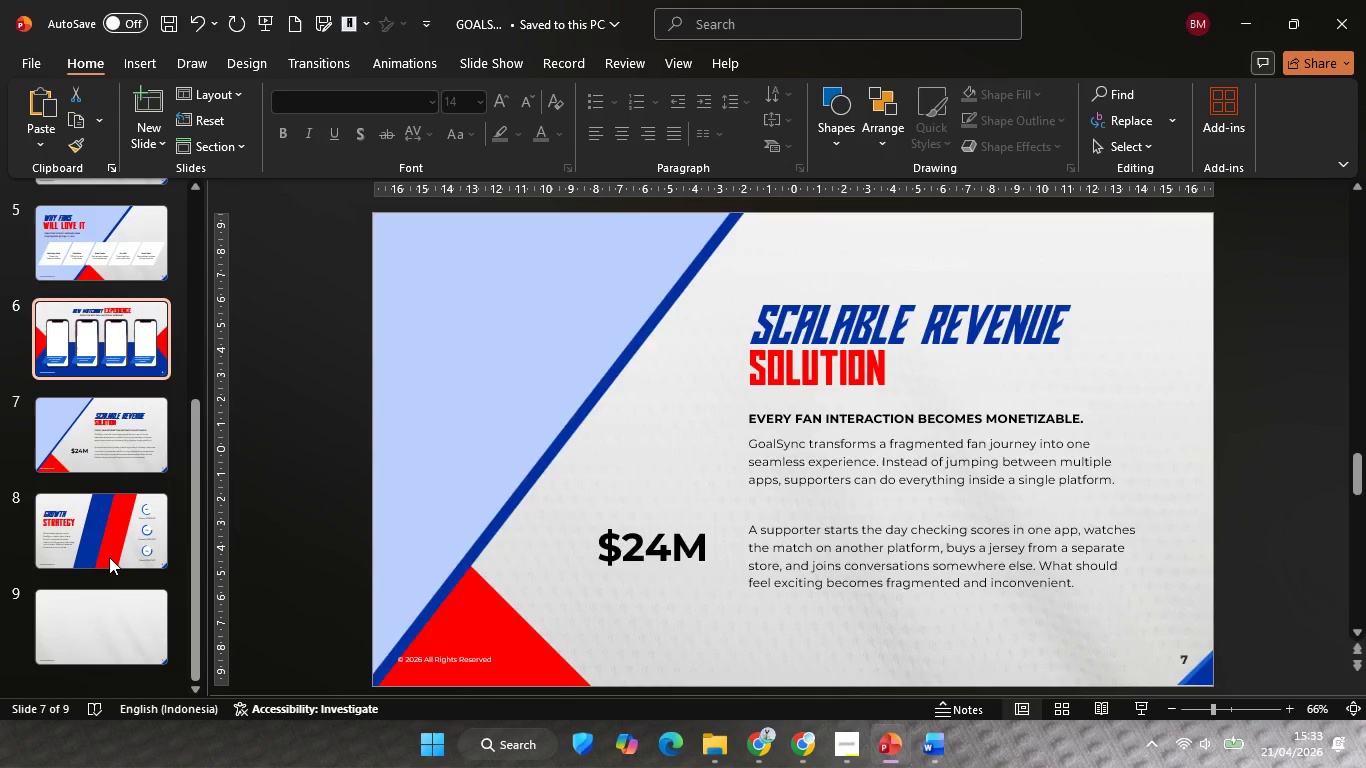 
key(ArrowUp)
 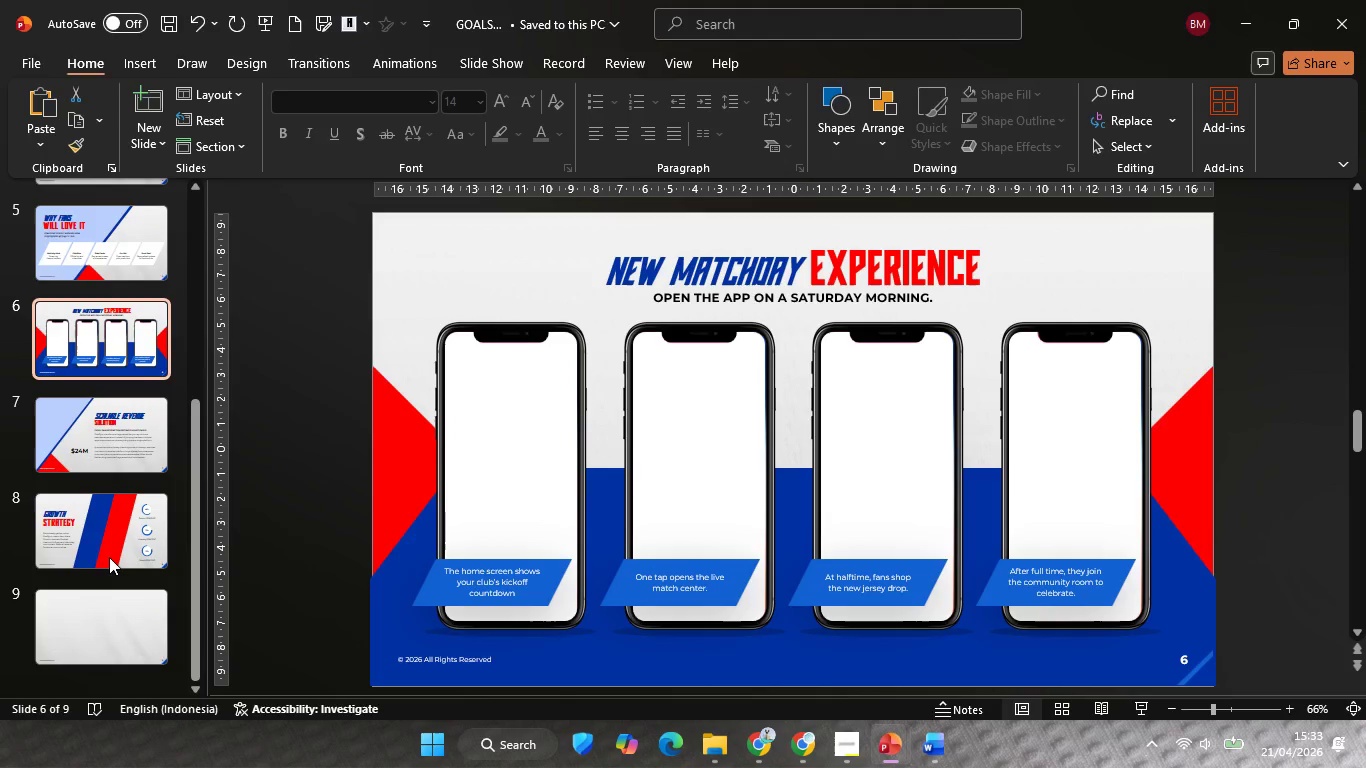 
key(ArrowUp)
 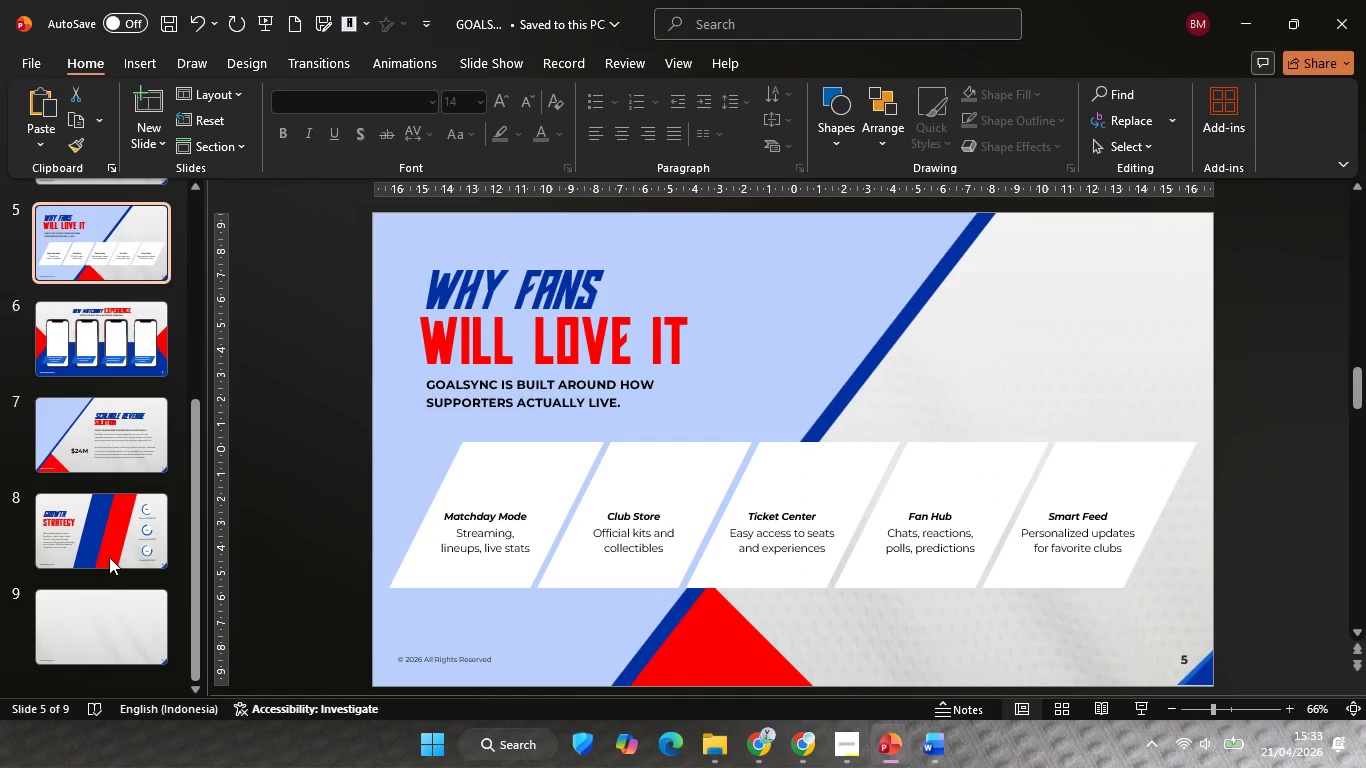 
key(ArrowUp)
 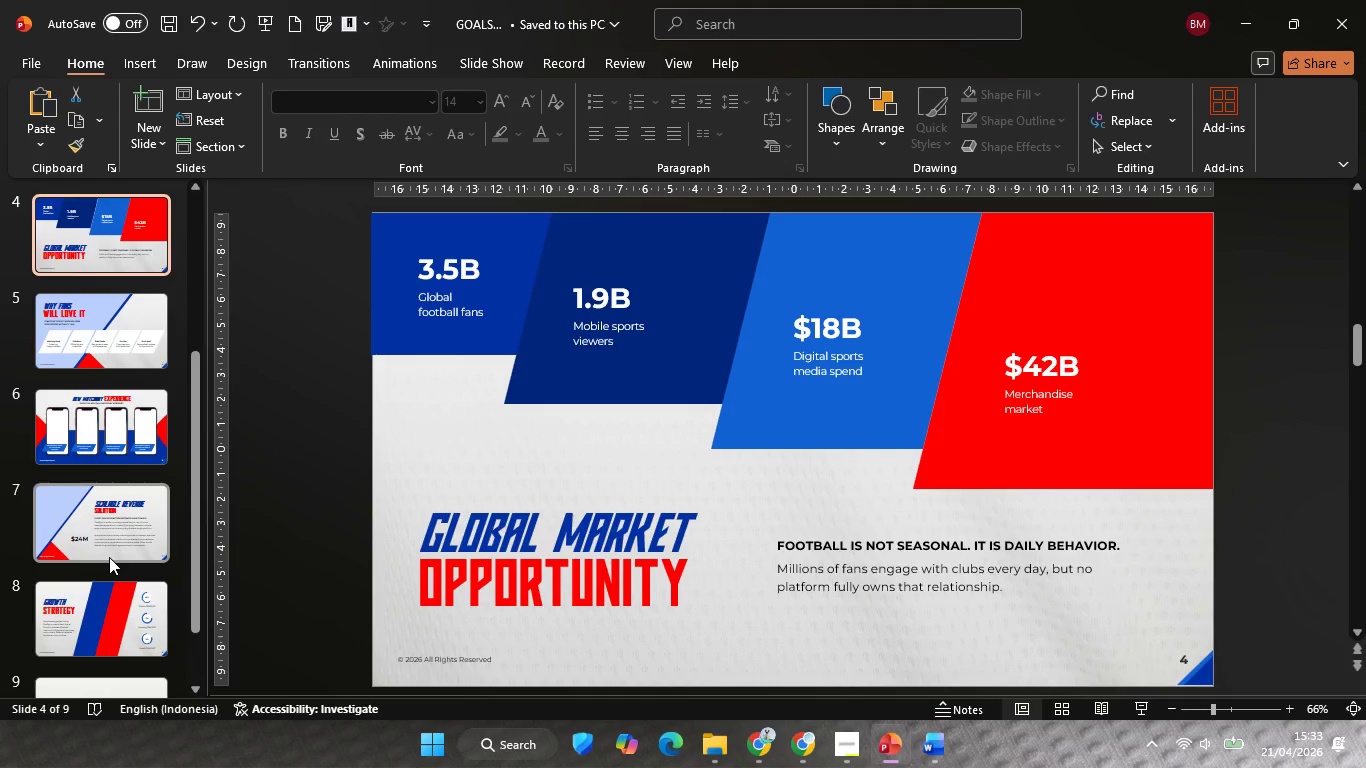 
key(ArrowUp)
 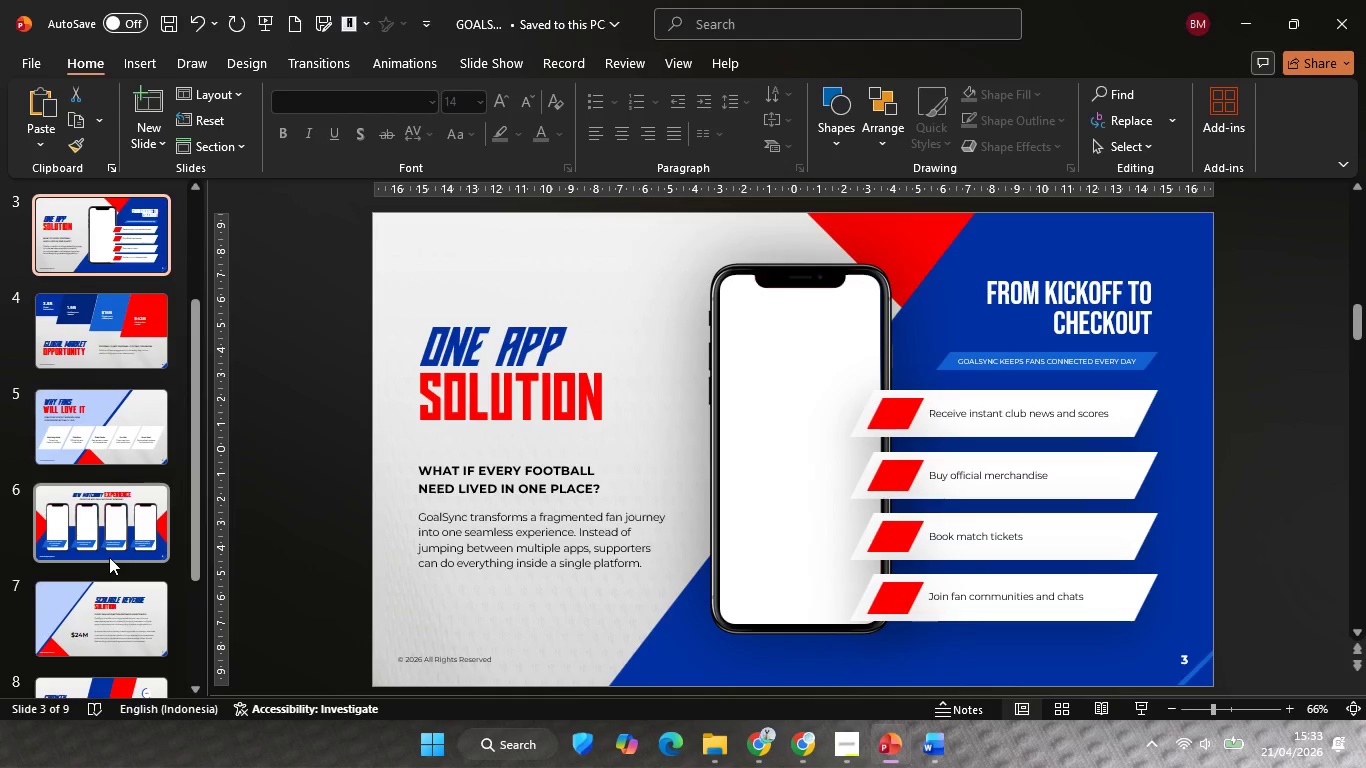 
key(ArrowUp)
 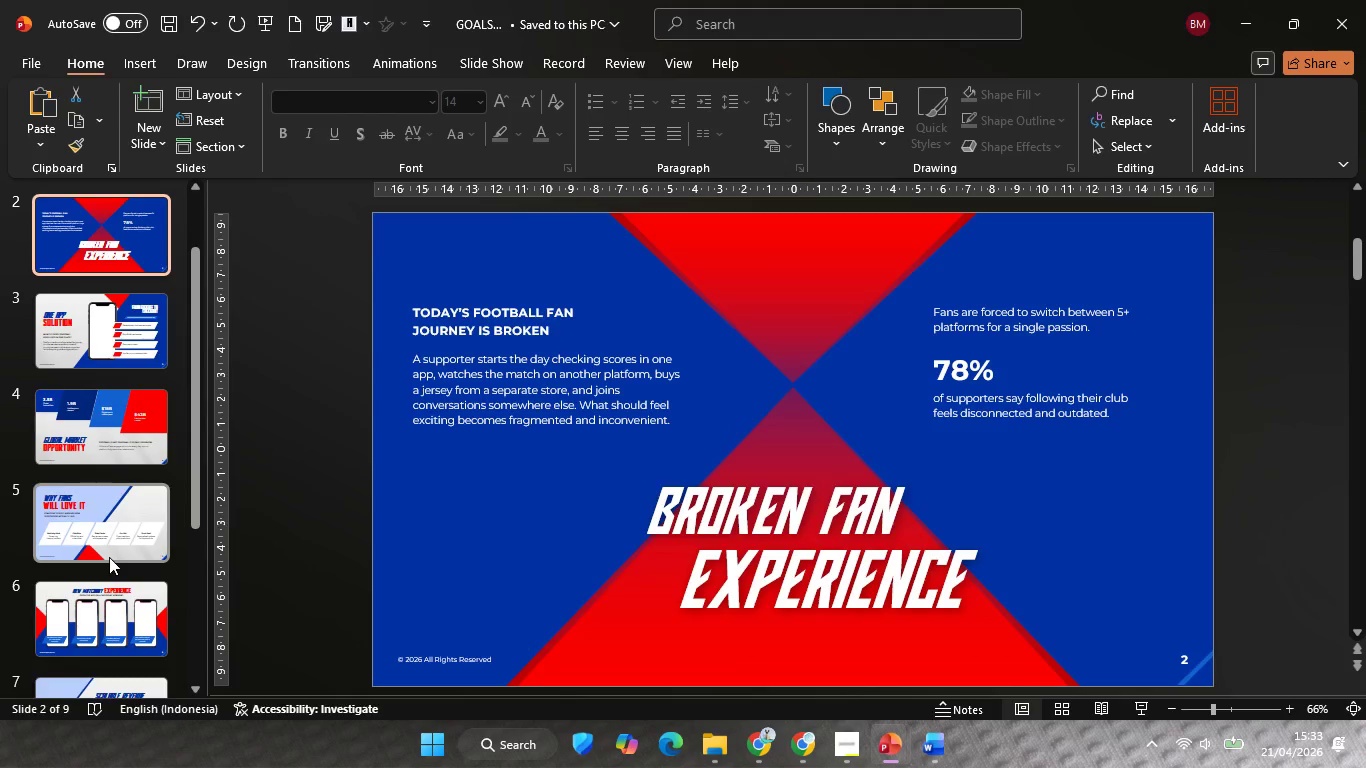 
key(ArrowUp)
 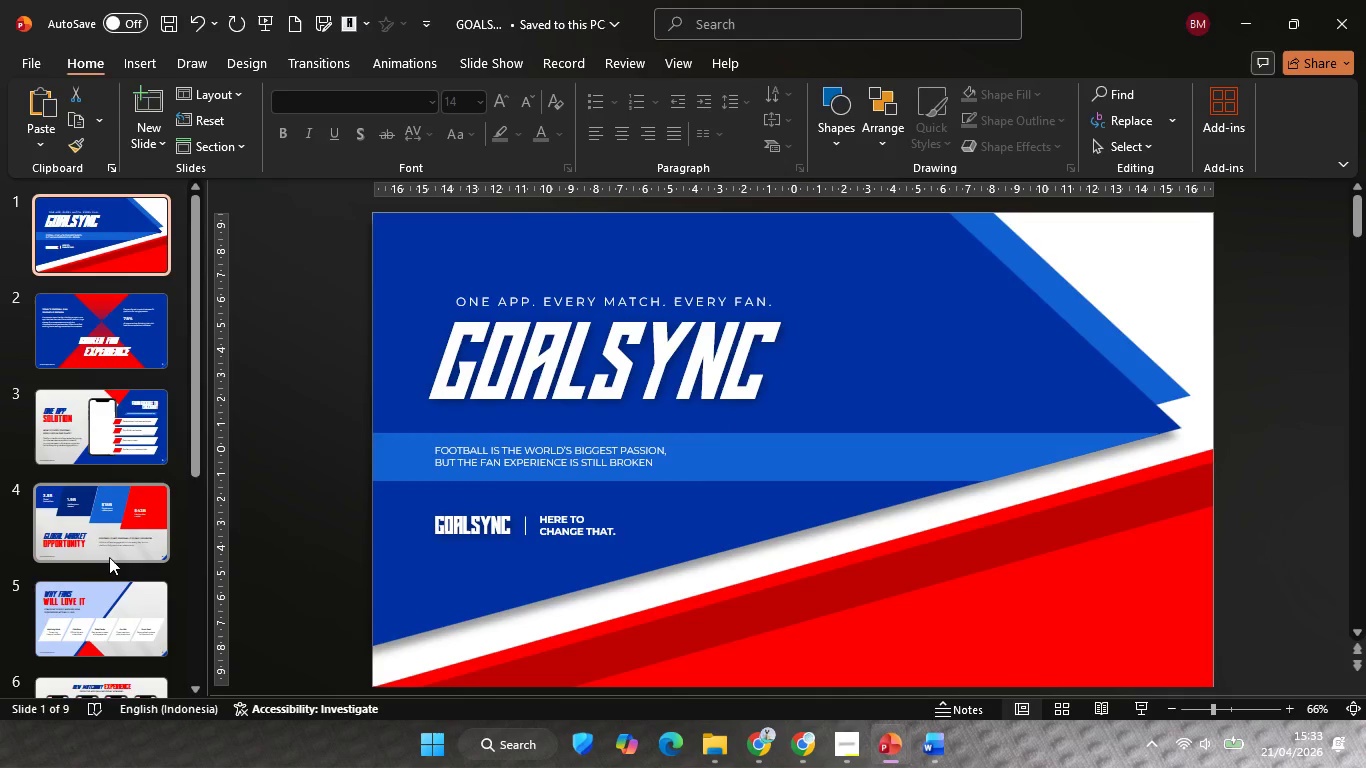 
key(ArrowUp)
 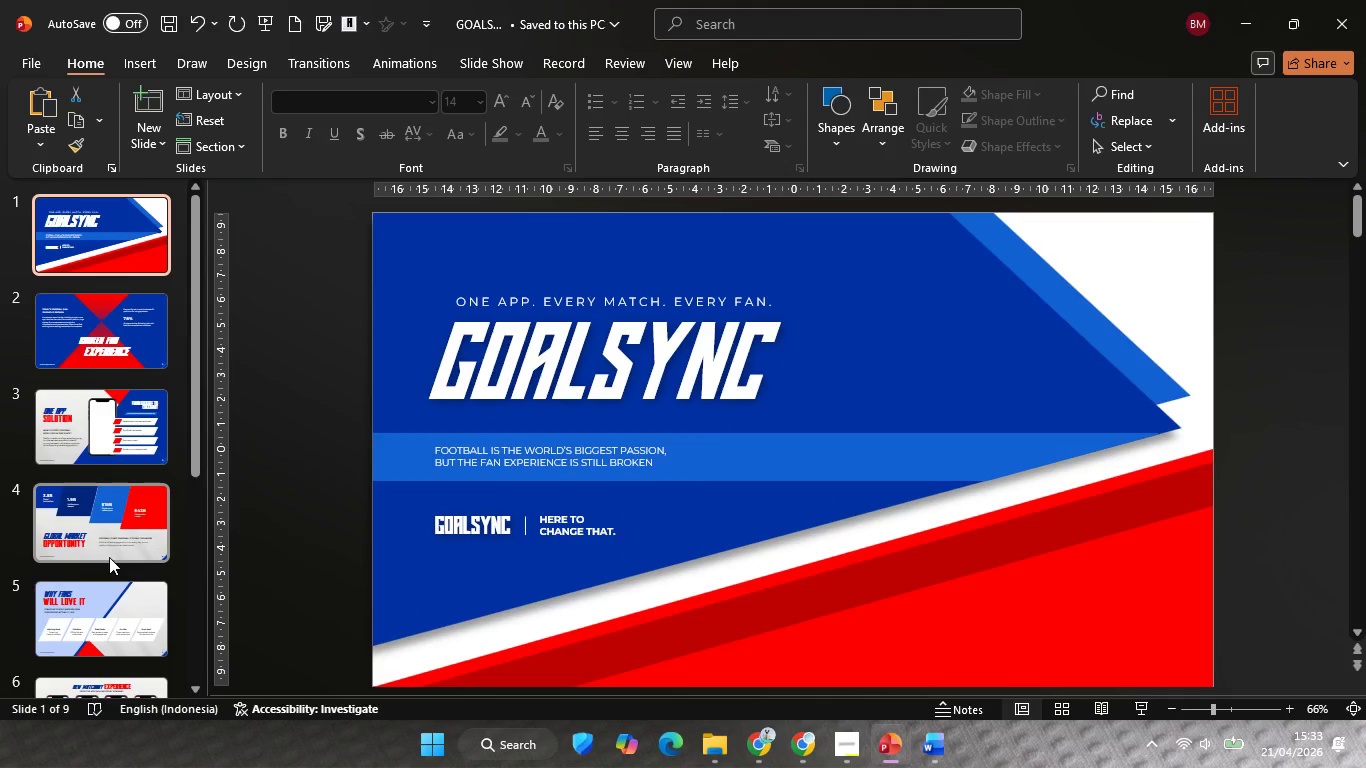 
wait(7.92)
 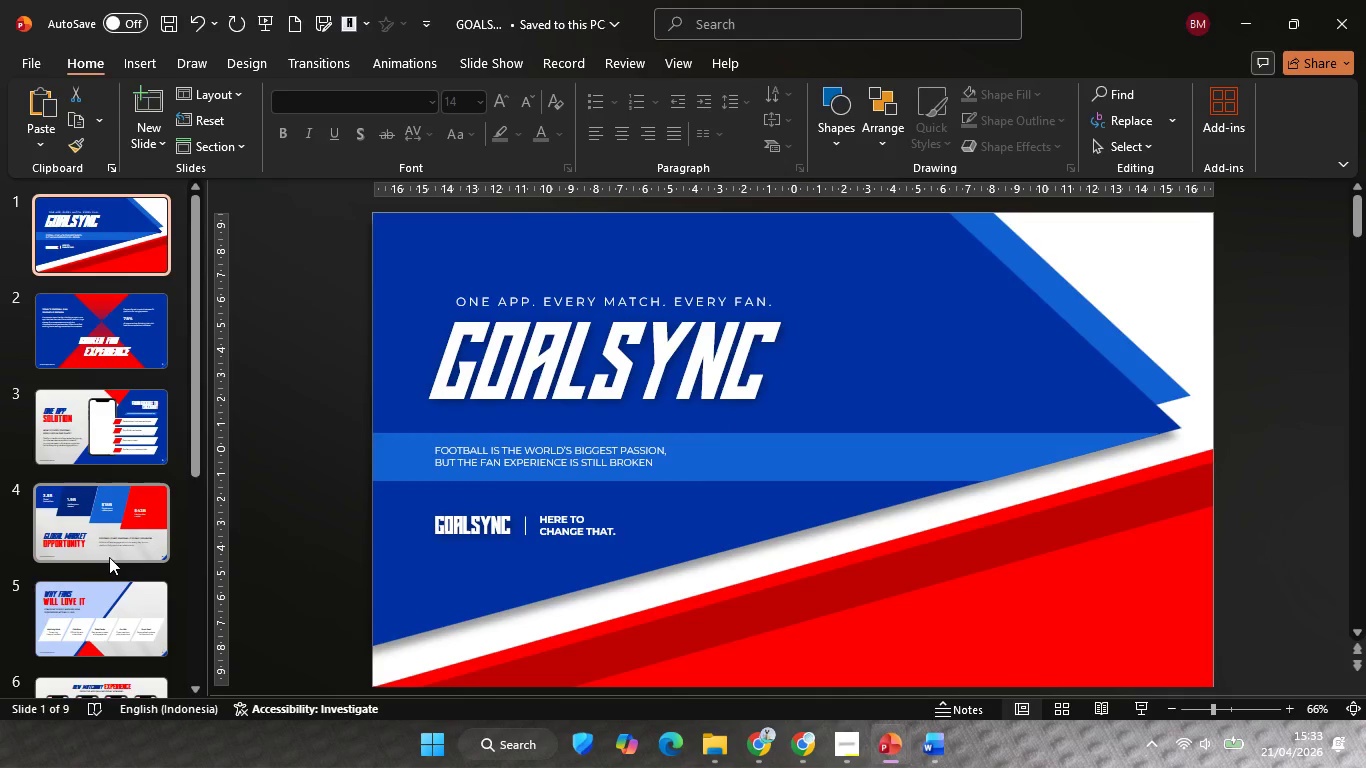 
key(ArrowUp)
 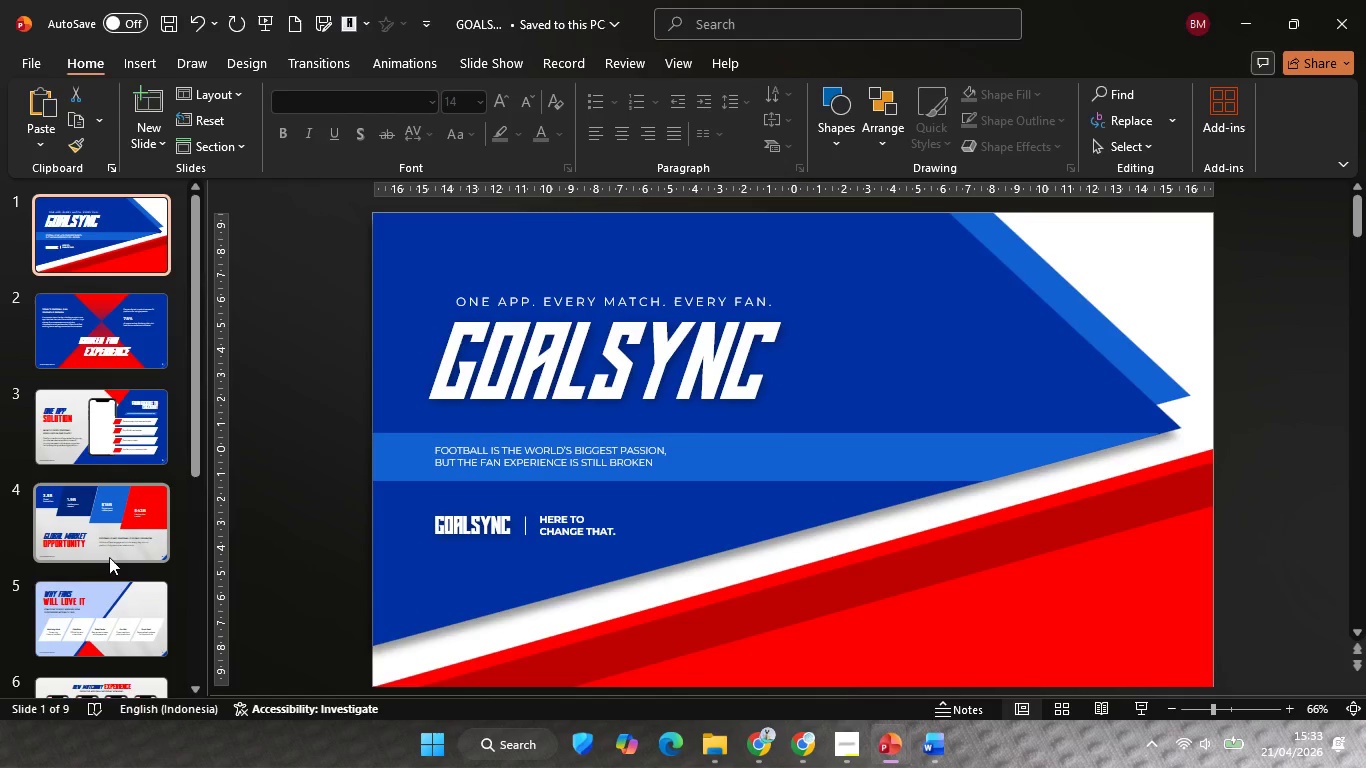 
key(ArrowUp)
 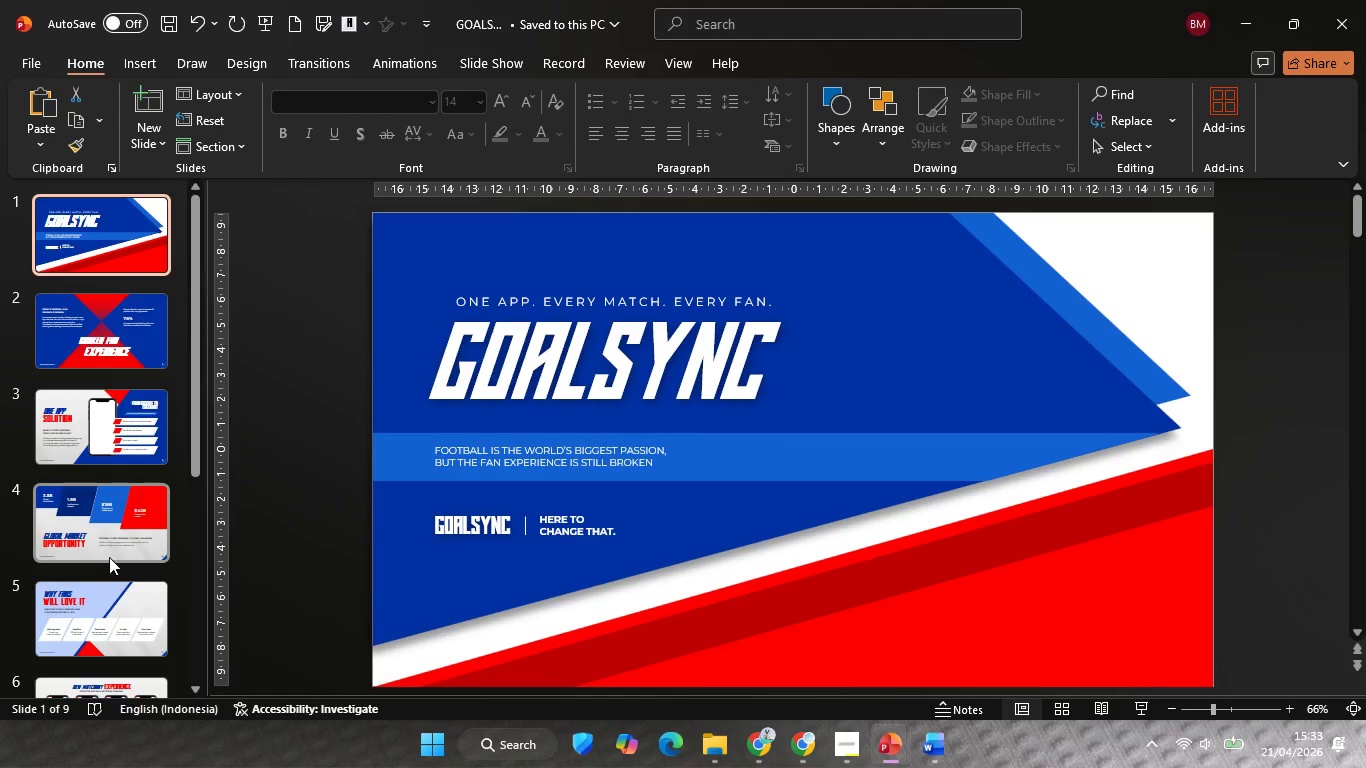 
wait(5.52)
 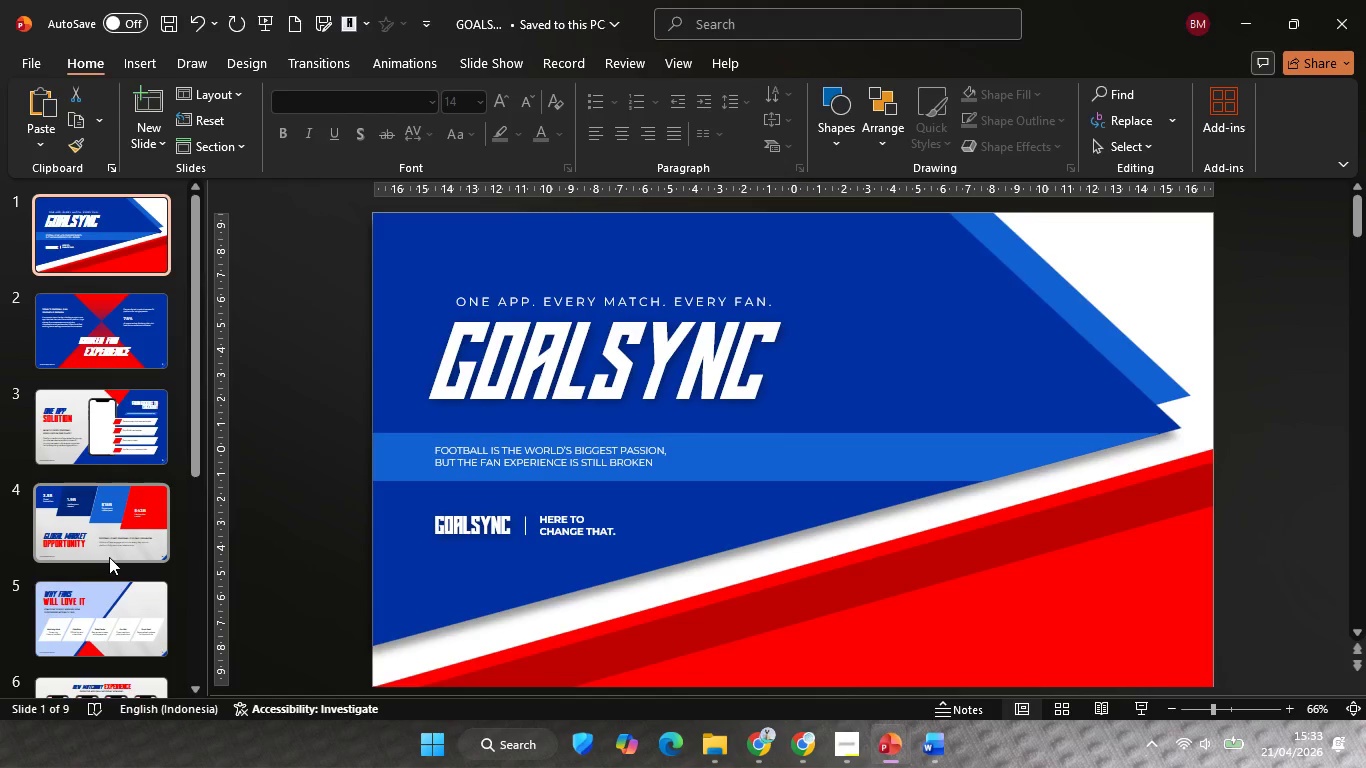 
key(ArrowUp)
 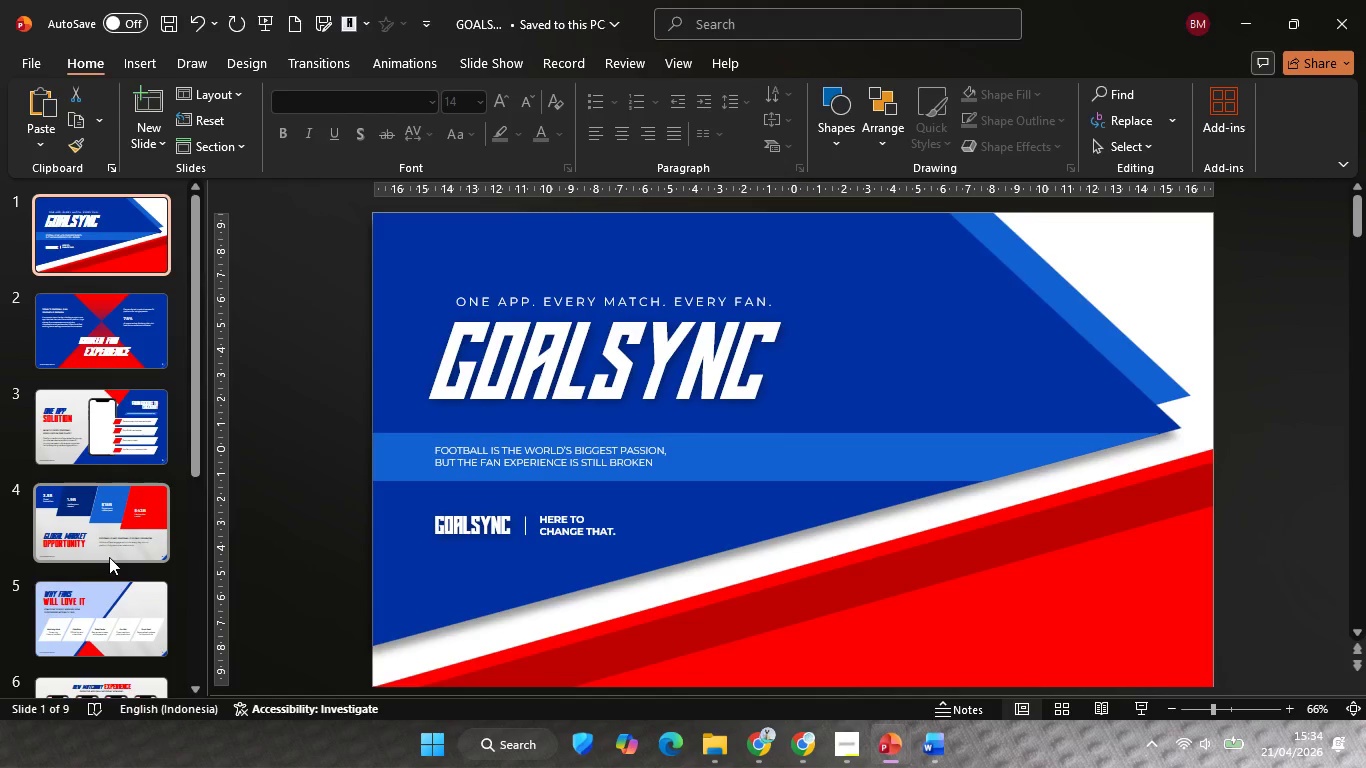 
wait(5.83)
 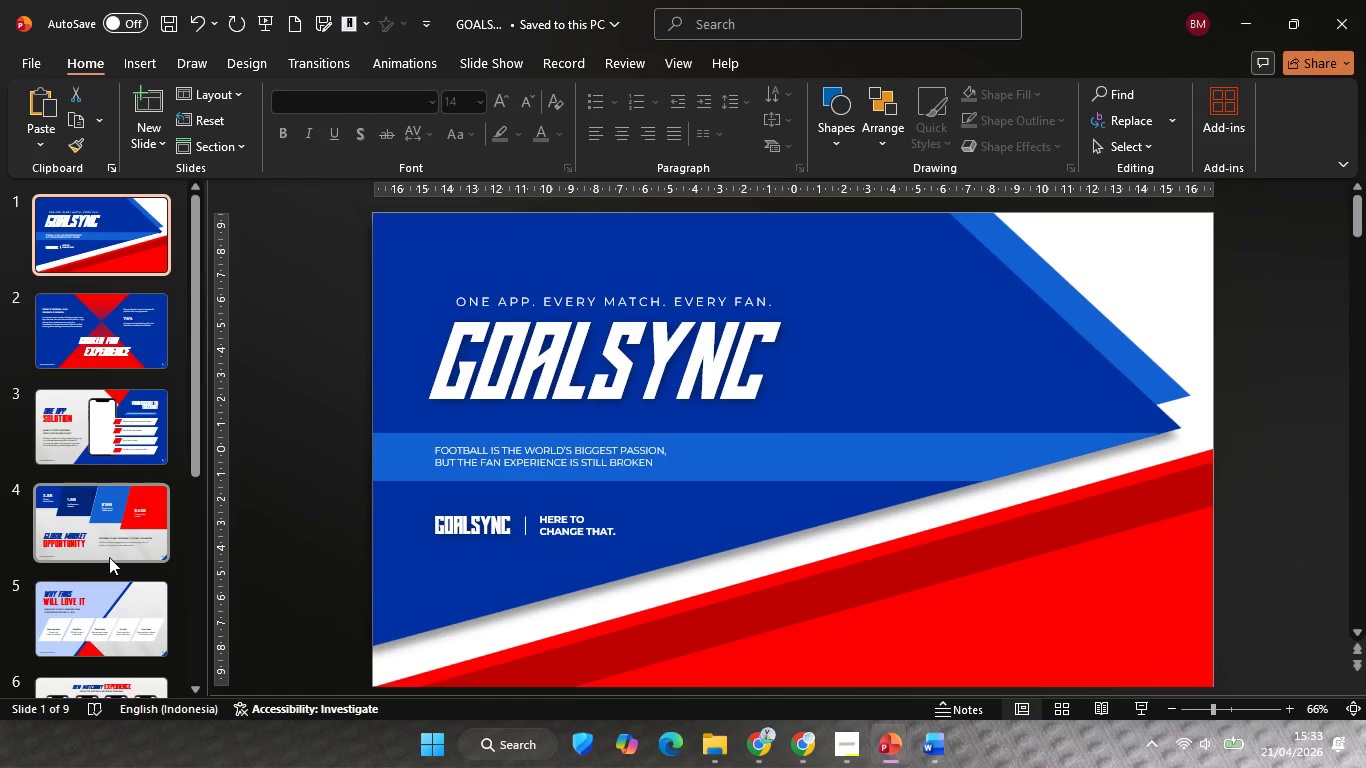 
key(ArrowUp)
 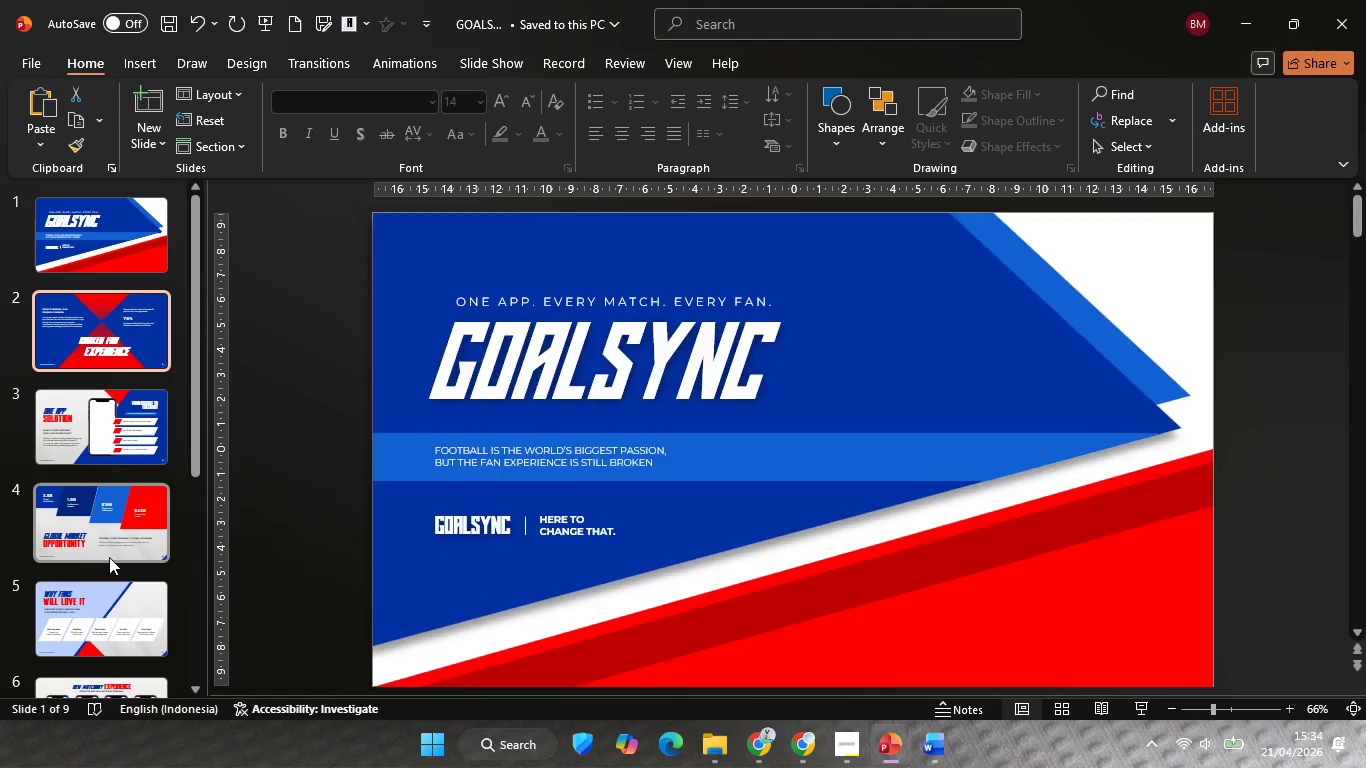 
key(ArrowDown)
 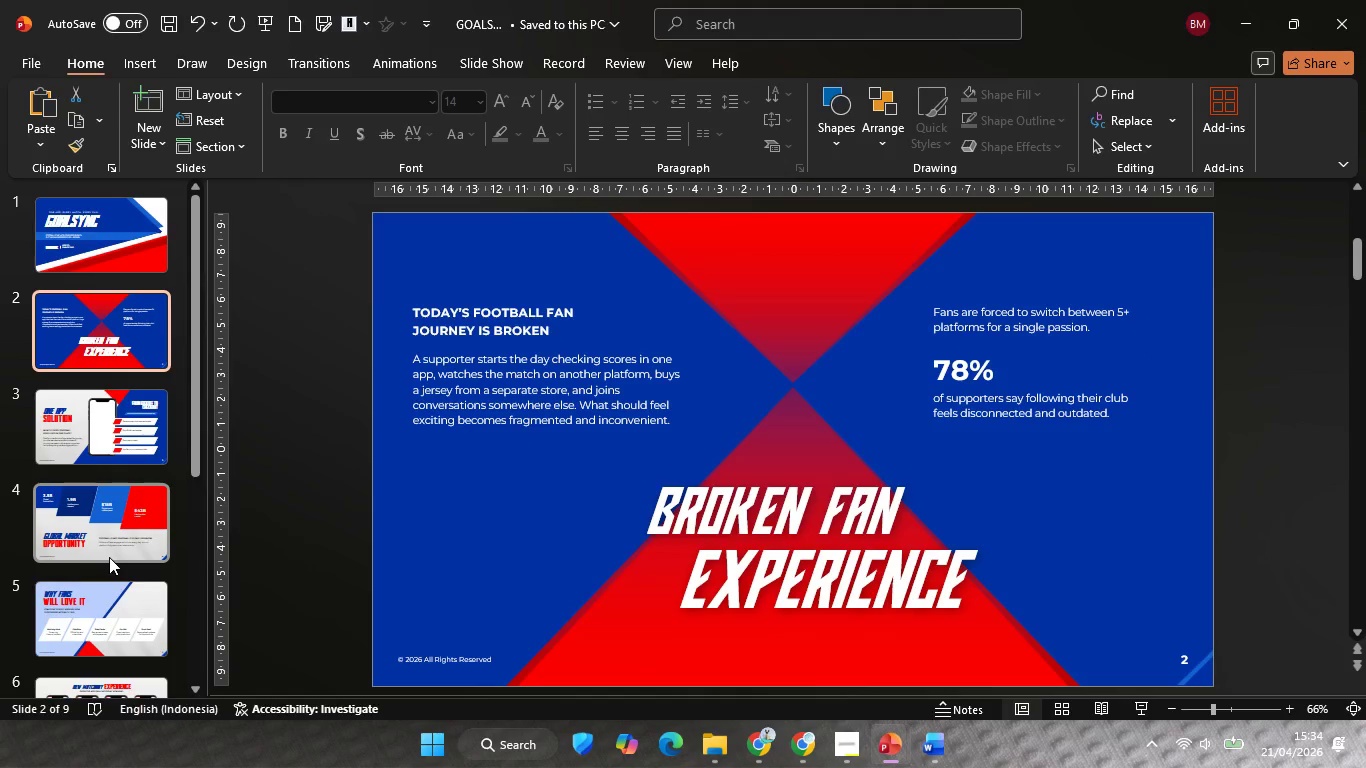 
key(ArrowDown)
 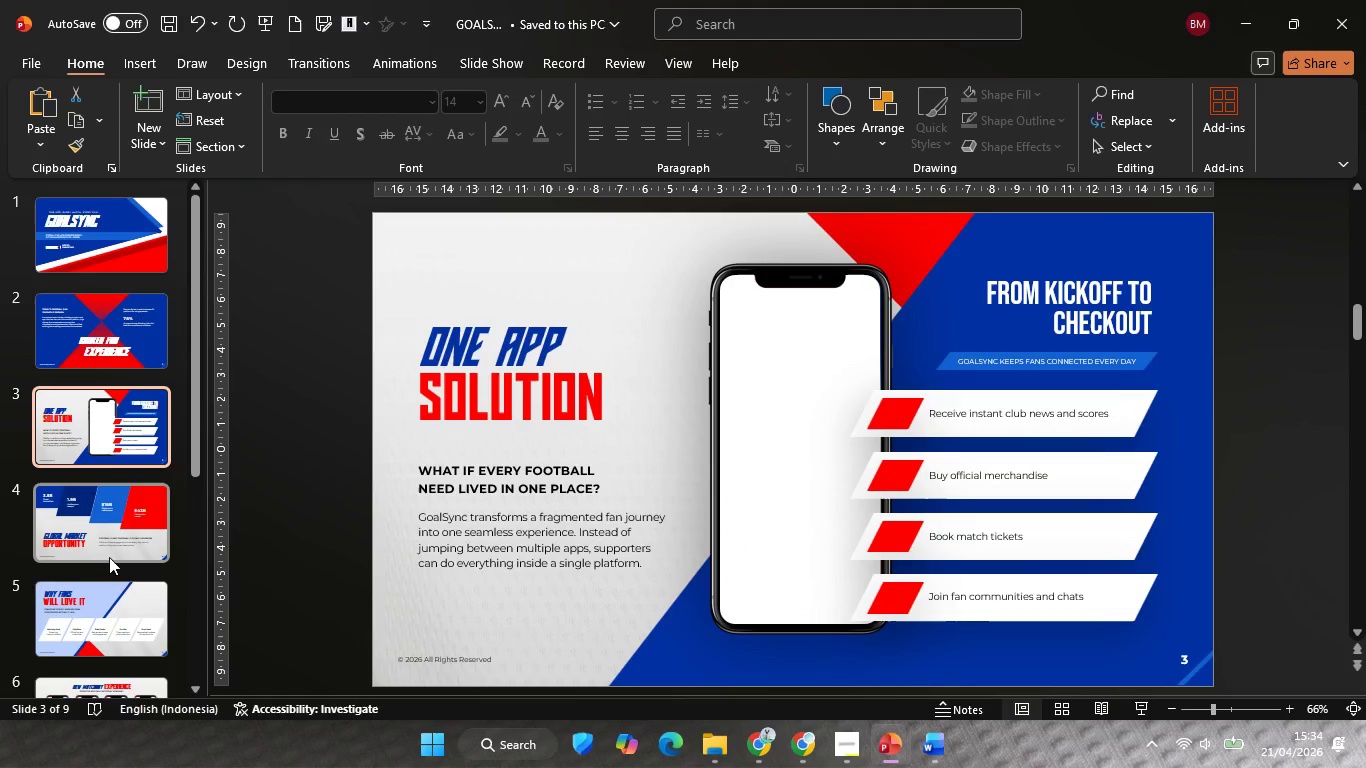 
key(ArrowDown)
 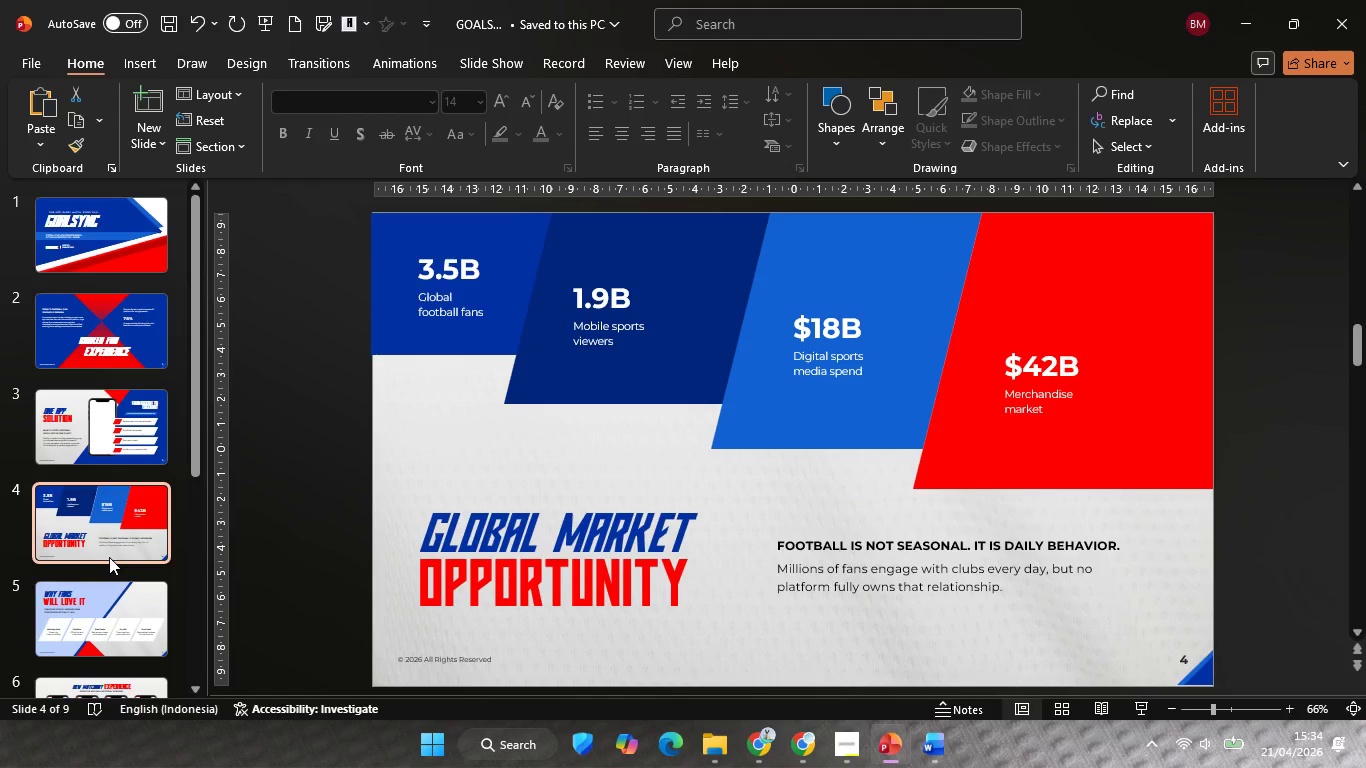 
key(ArrowDown)
 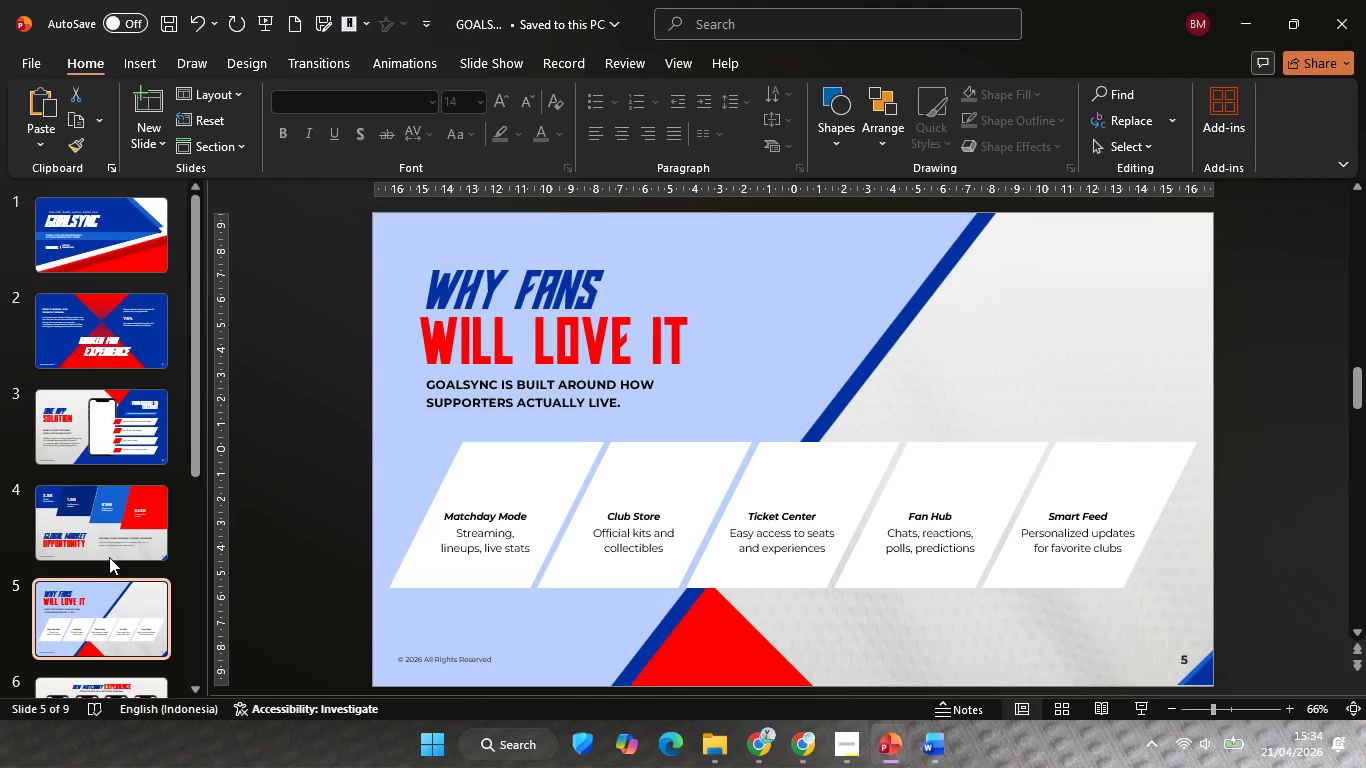 
key(ArrowDown)
 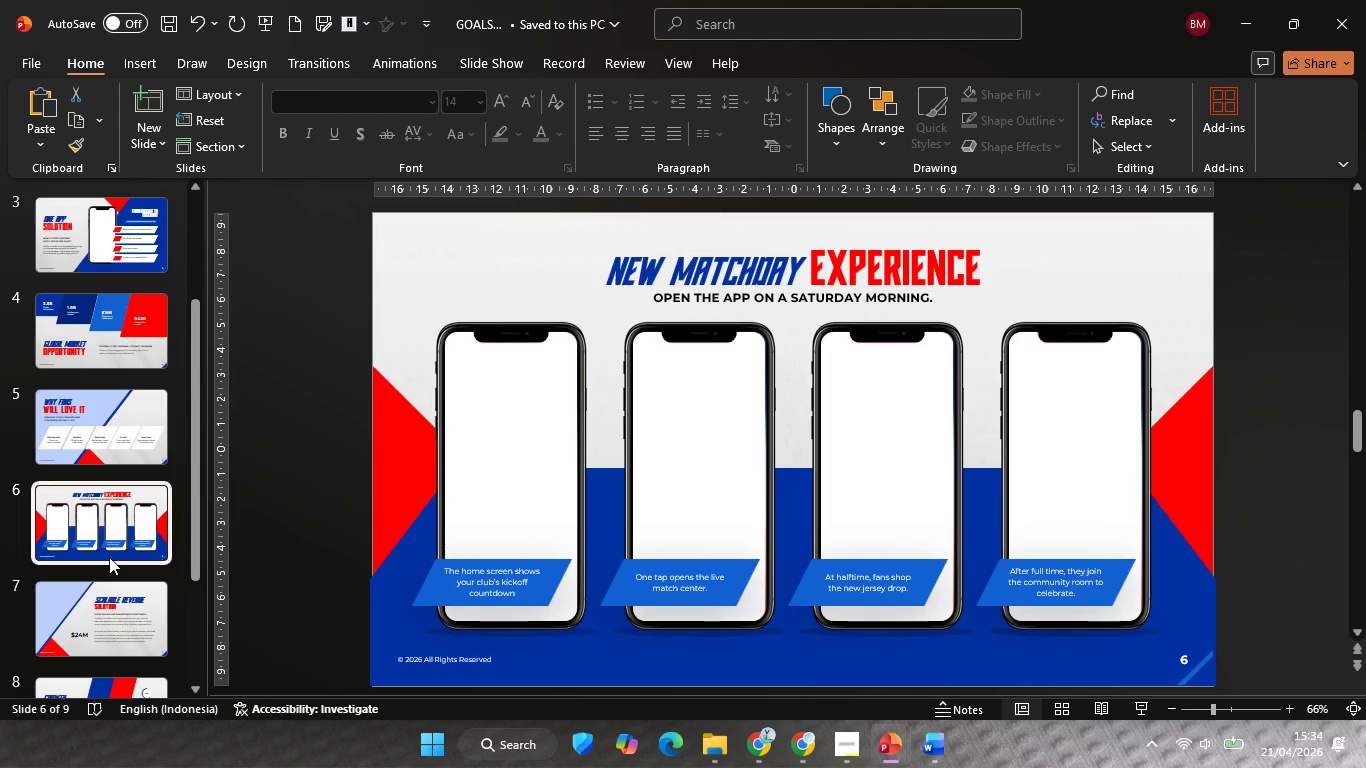 
key(ArrowDown)
 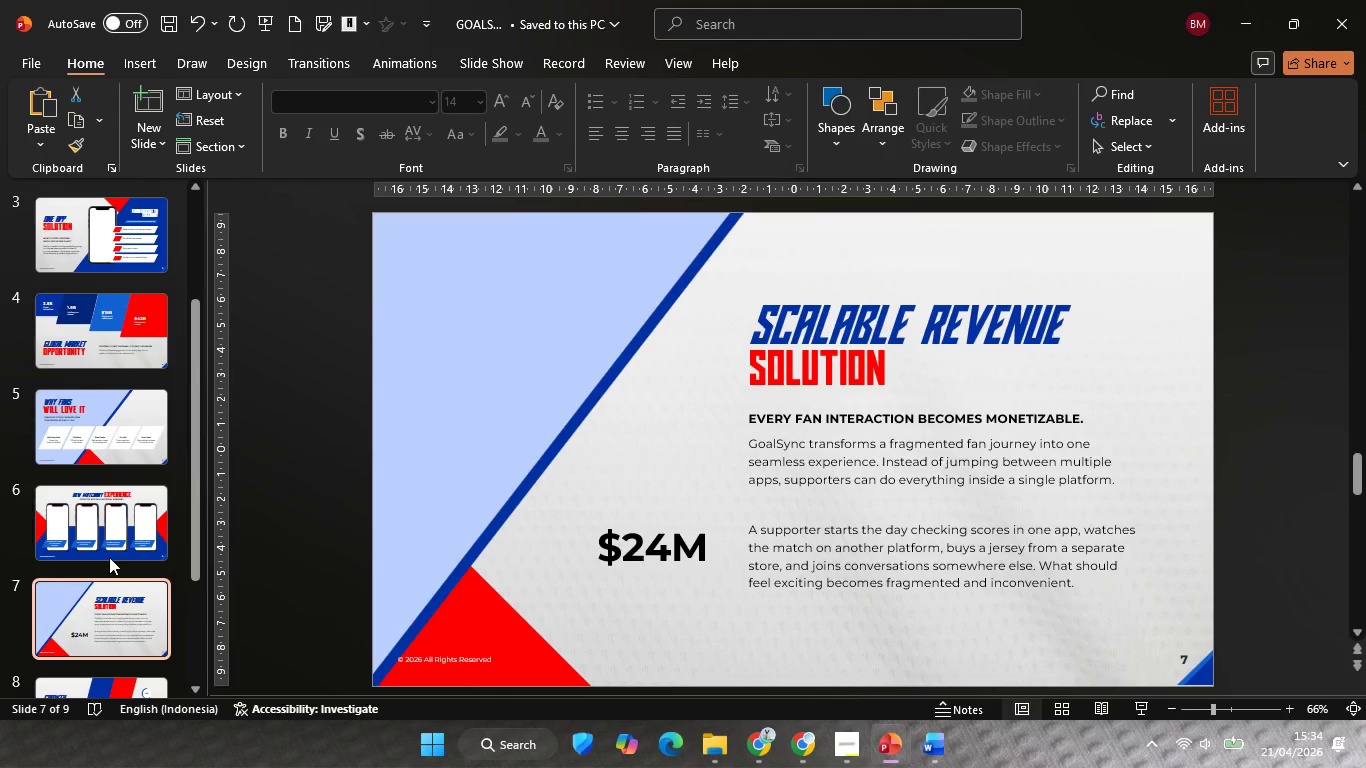 
key(ArrowDown)
 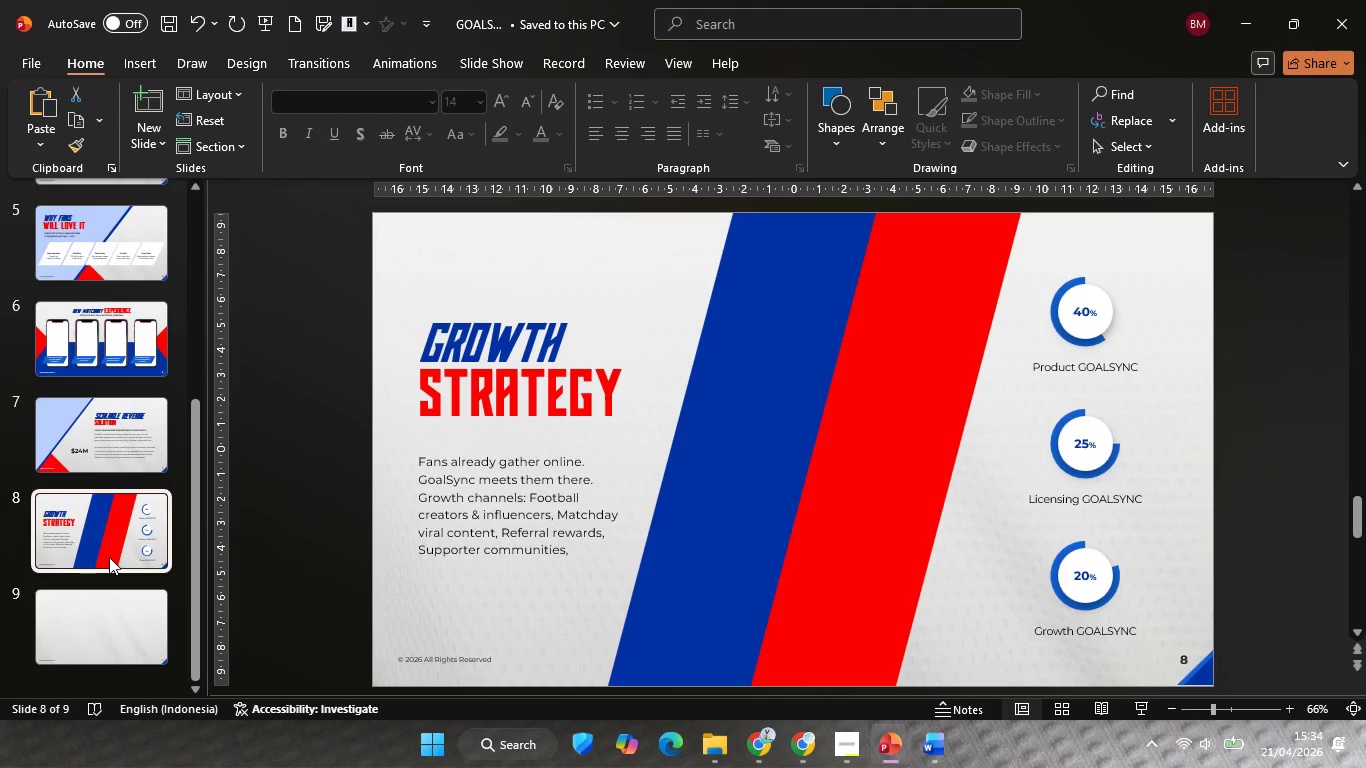 
key(ArrowUp)
 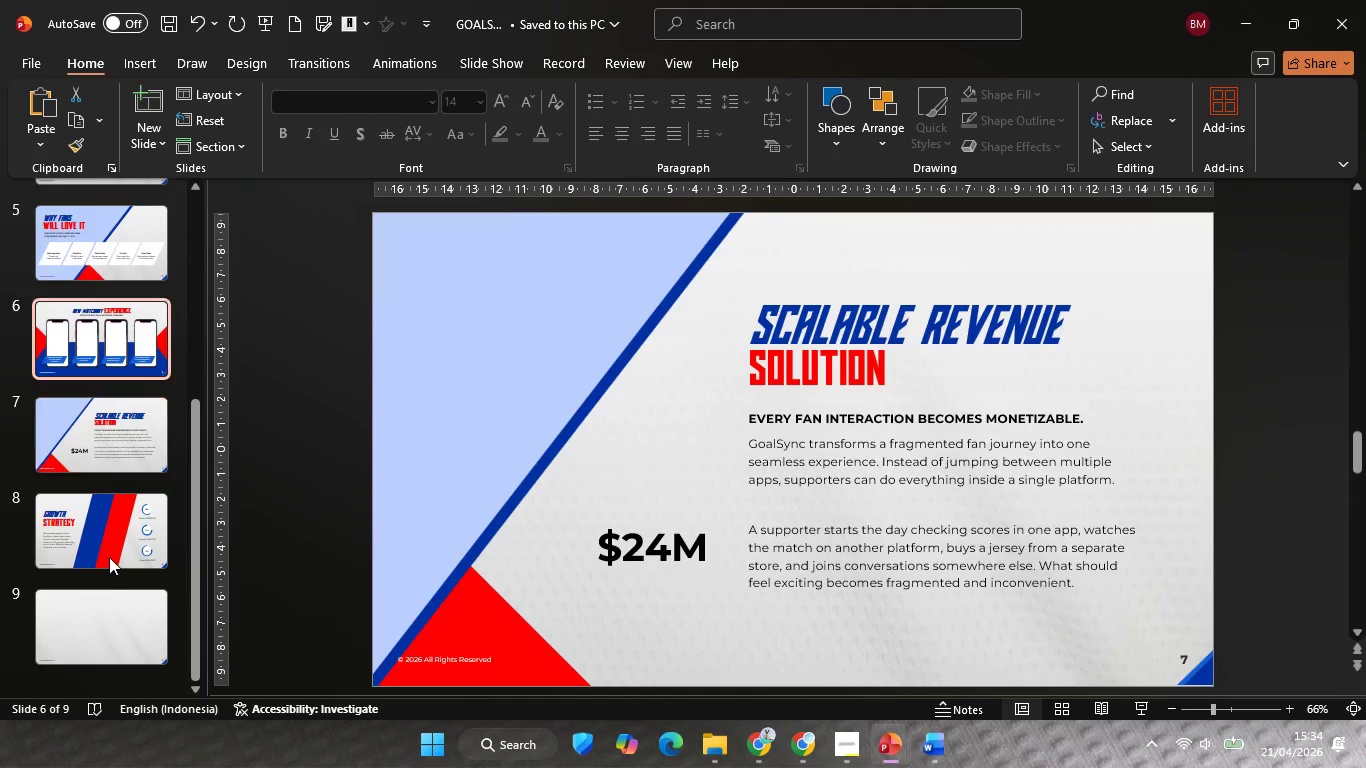 
key(ArrowUp)
 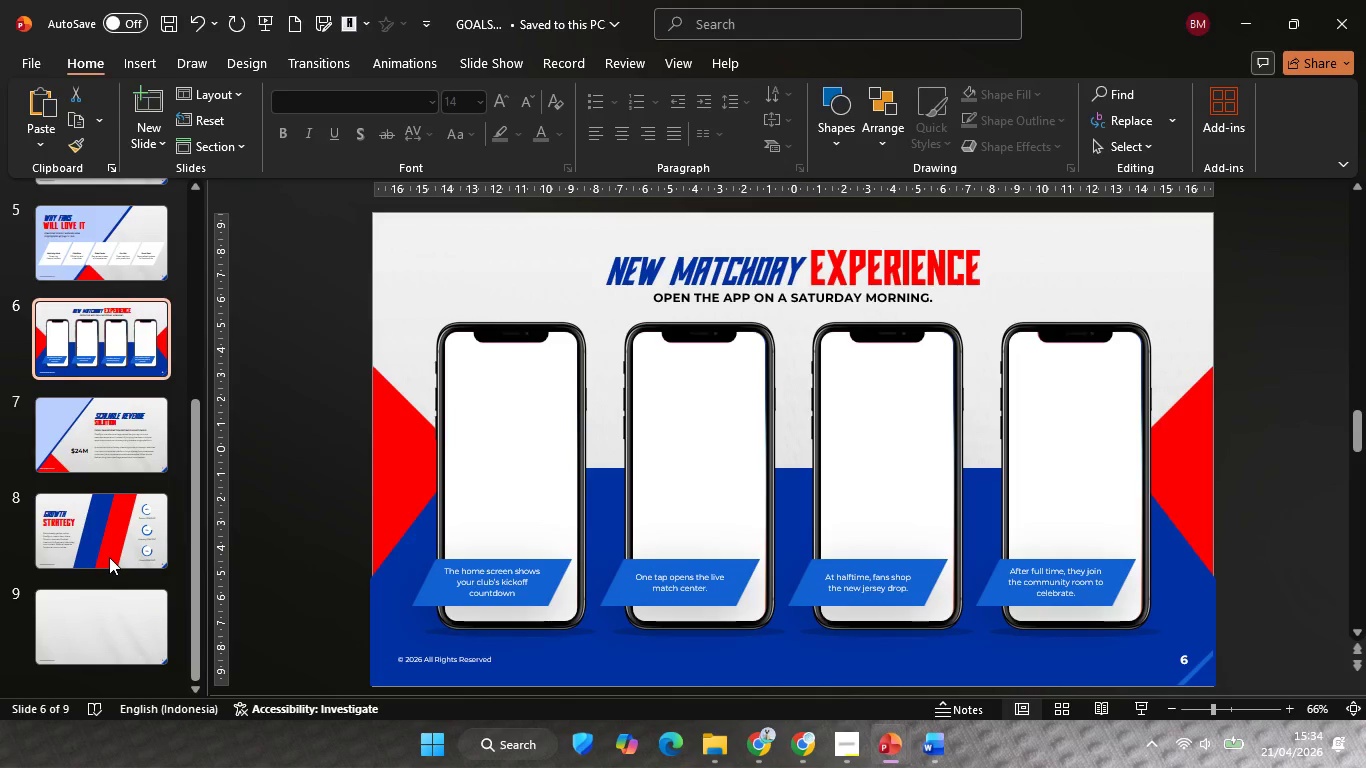 
key(ArrowDown)
 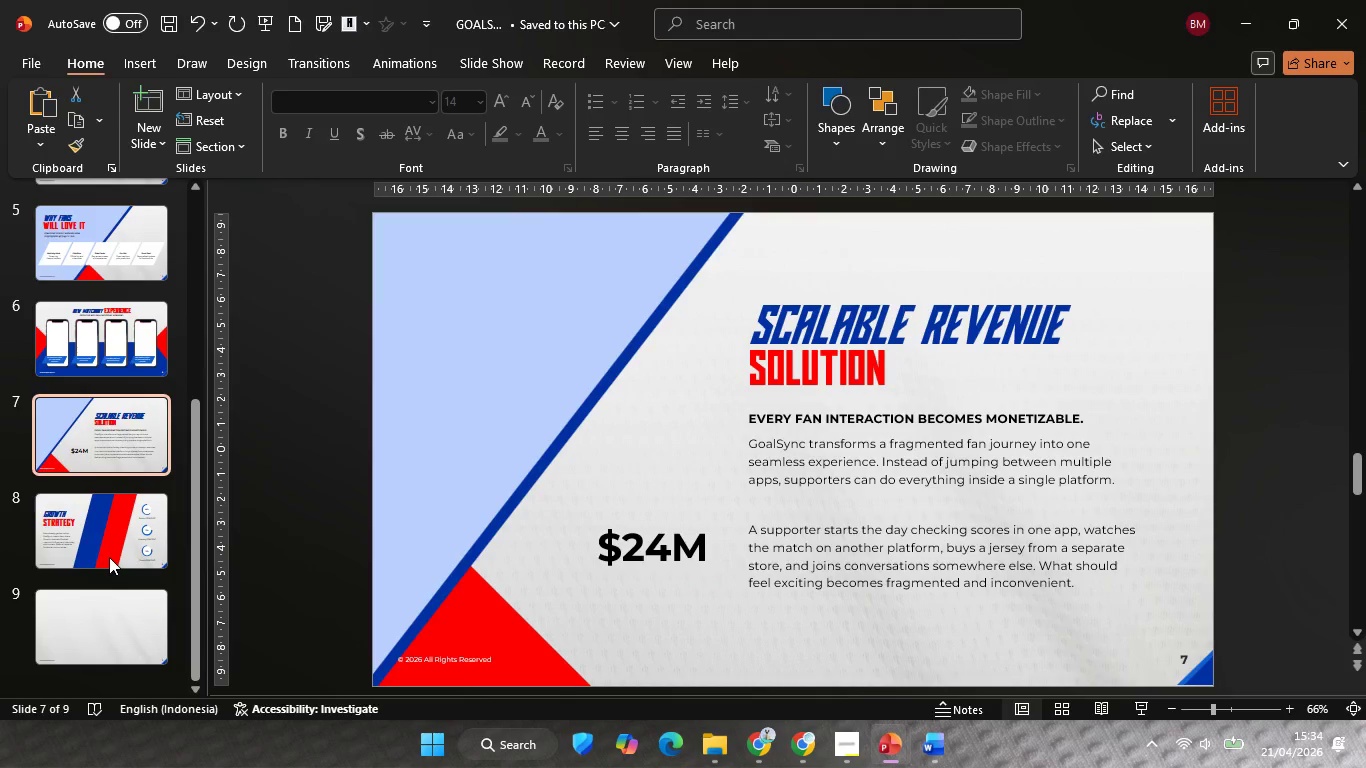 
key(ArrowDown)
 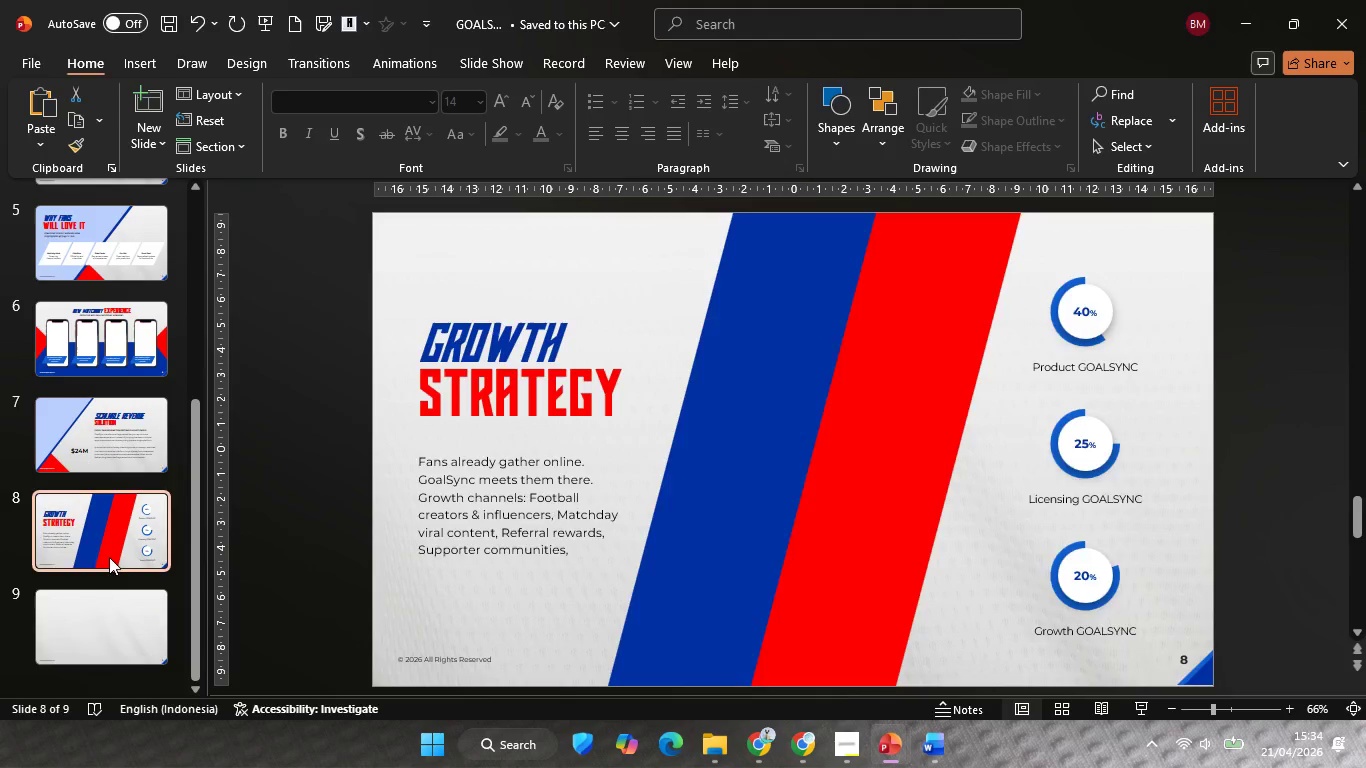 
key(ArrowDown)
 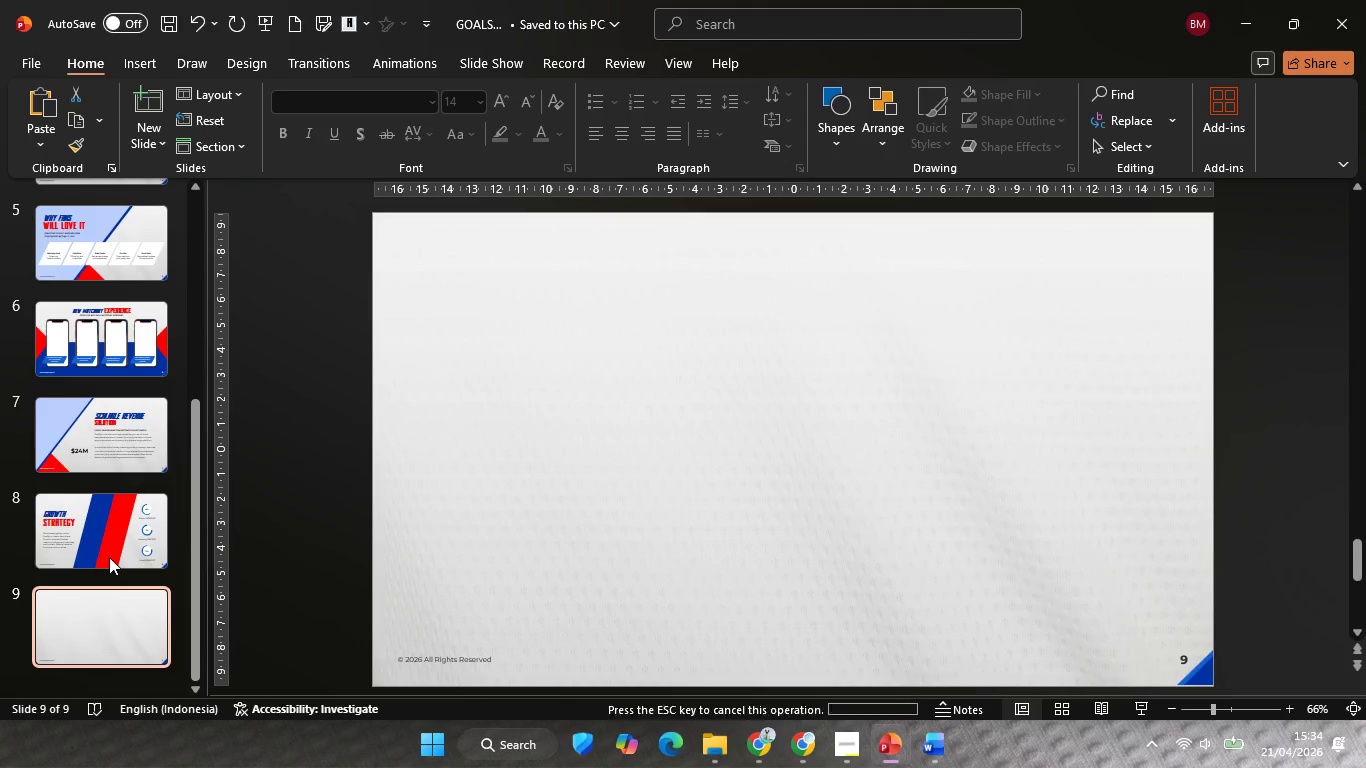 
key(ArrowDown)
 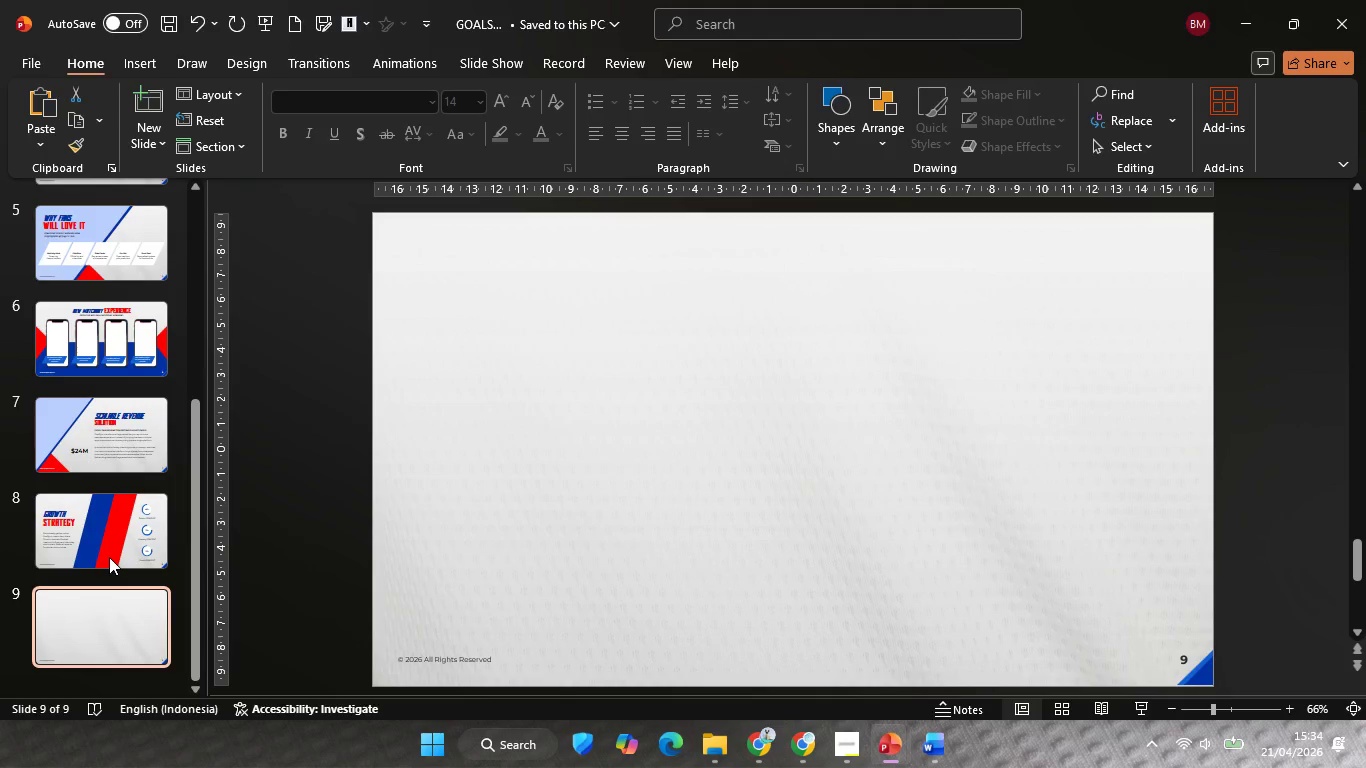 
key(ArrowDown)
 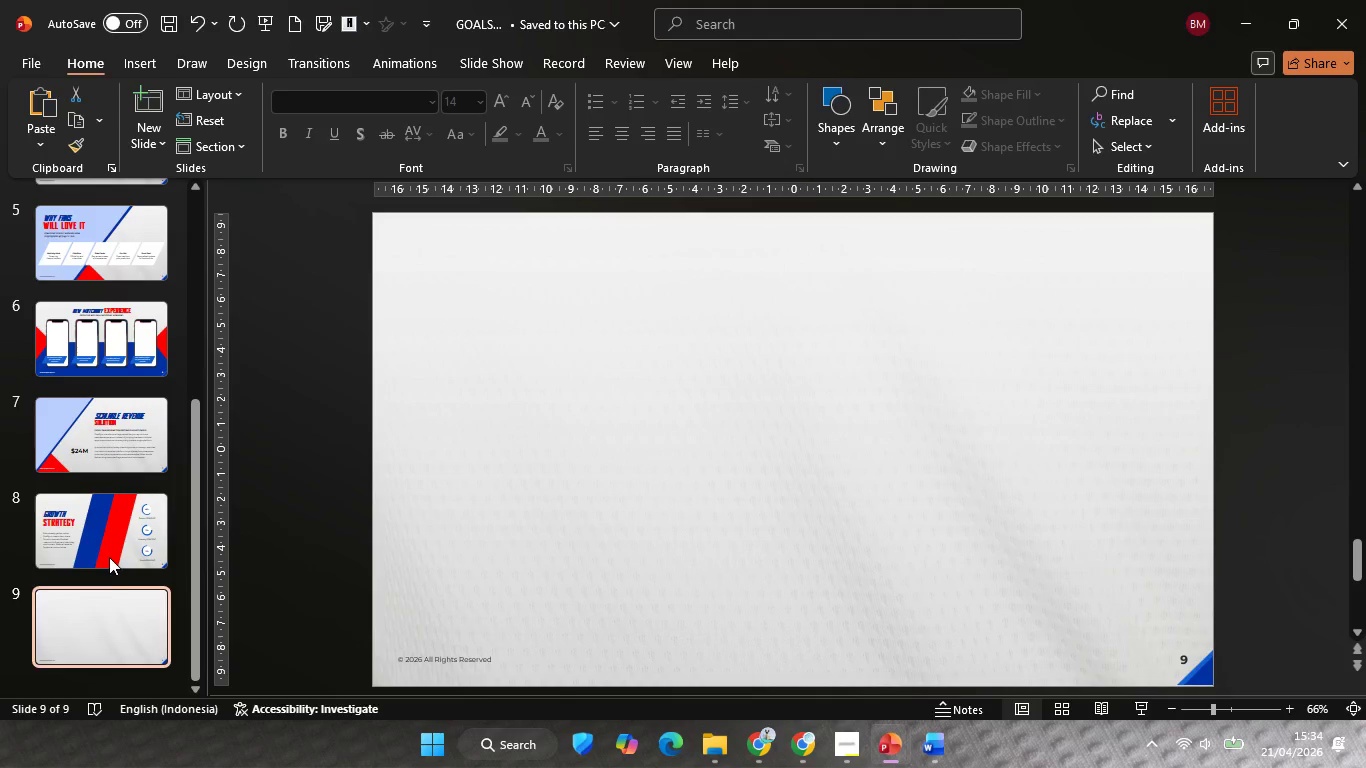 
key(ArrowUp)
 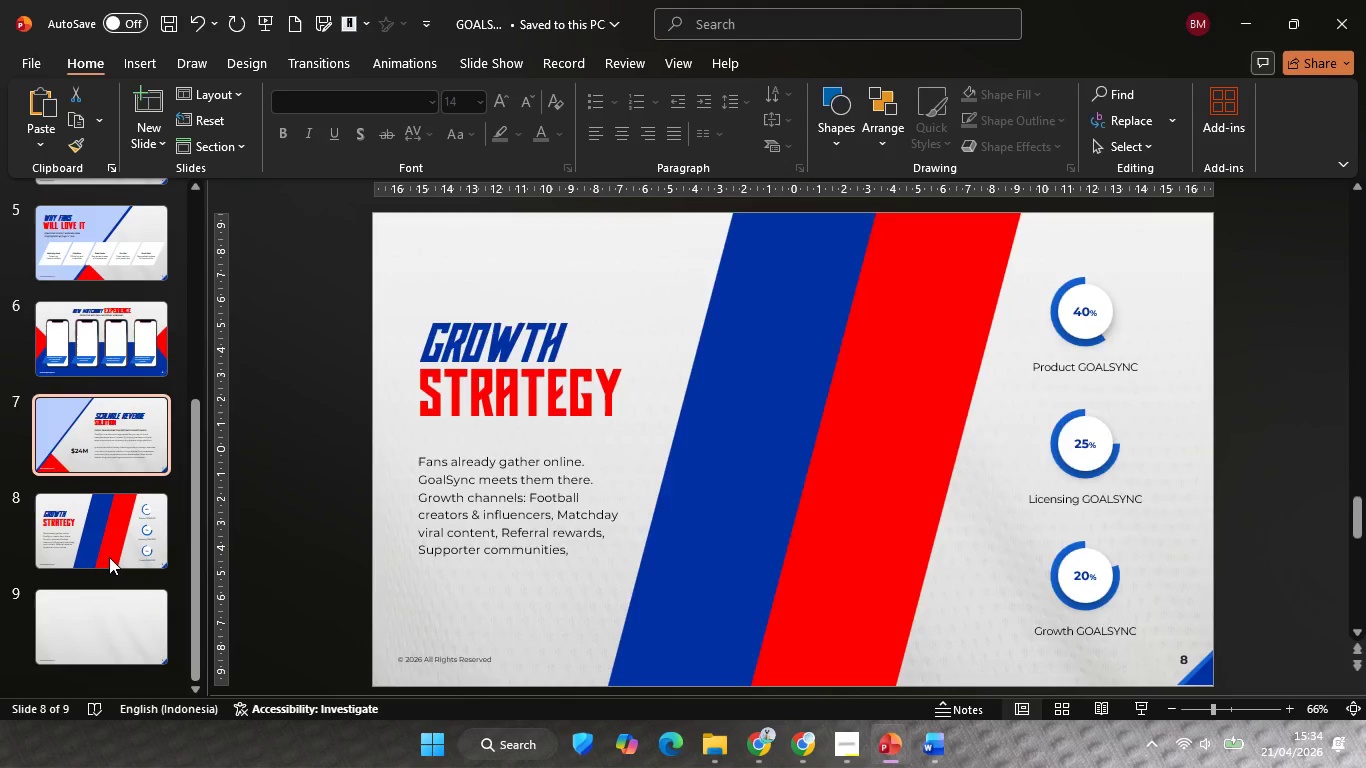 
key(ArrowUp)
 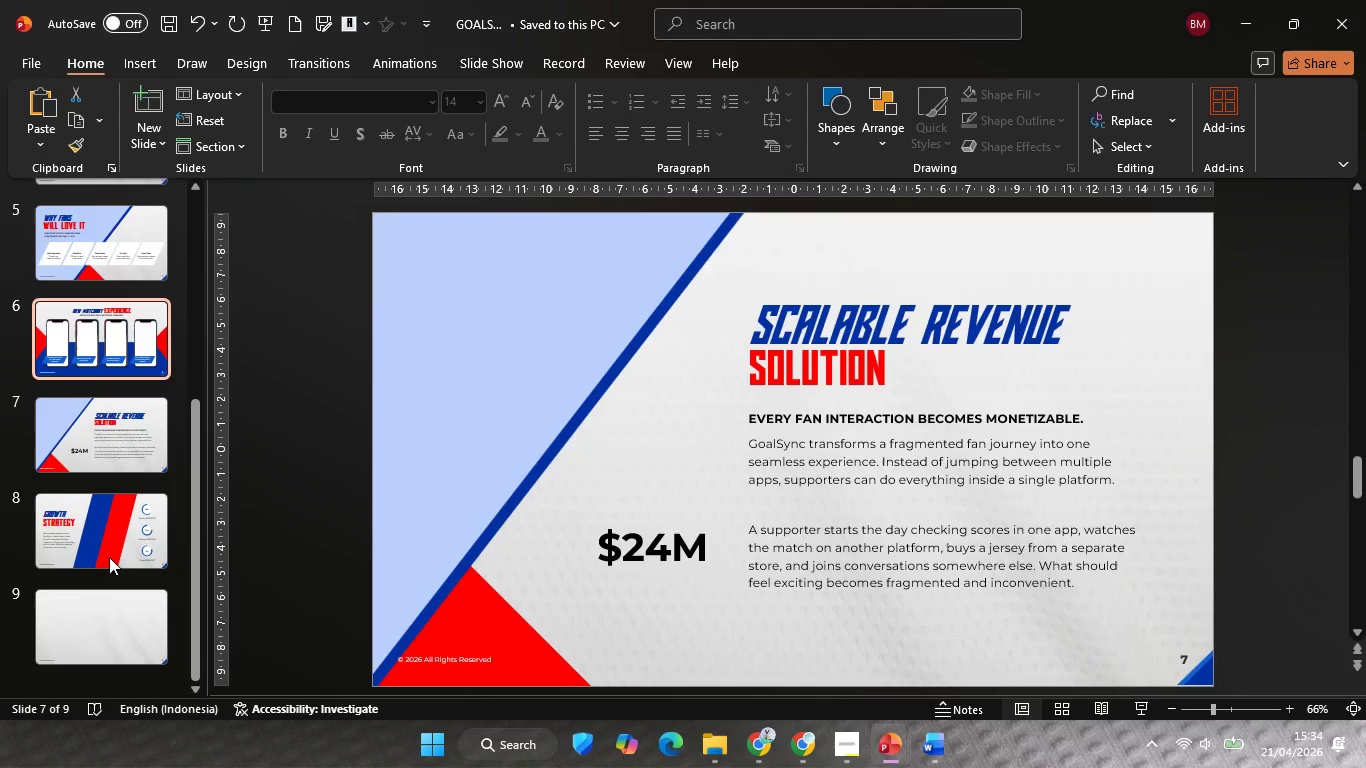 
key(ArrowUp)
 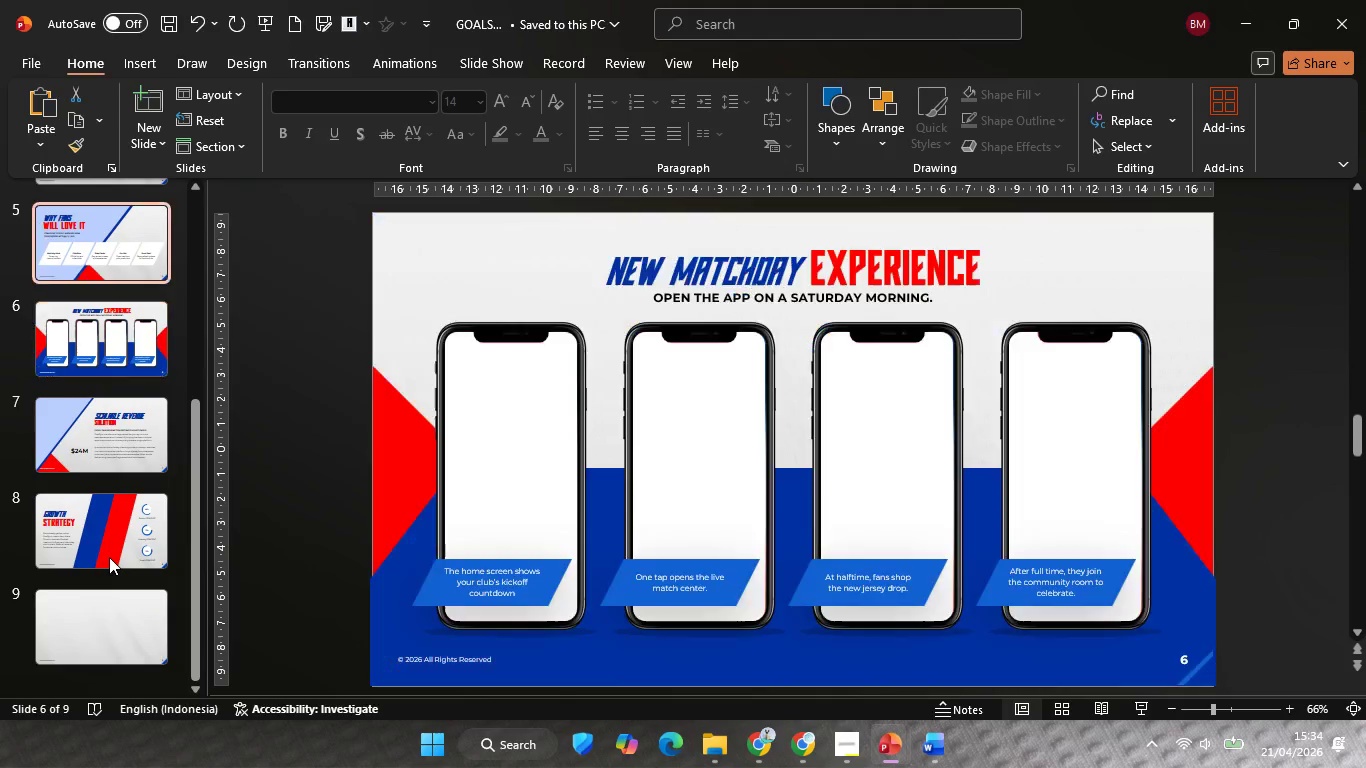 
key(ArrowUp)
 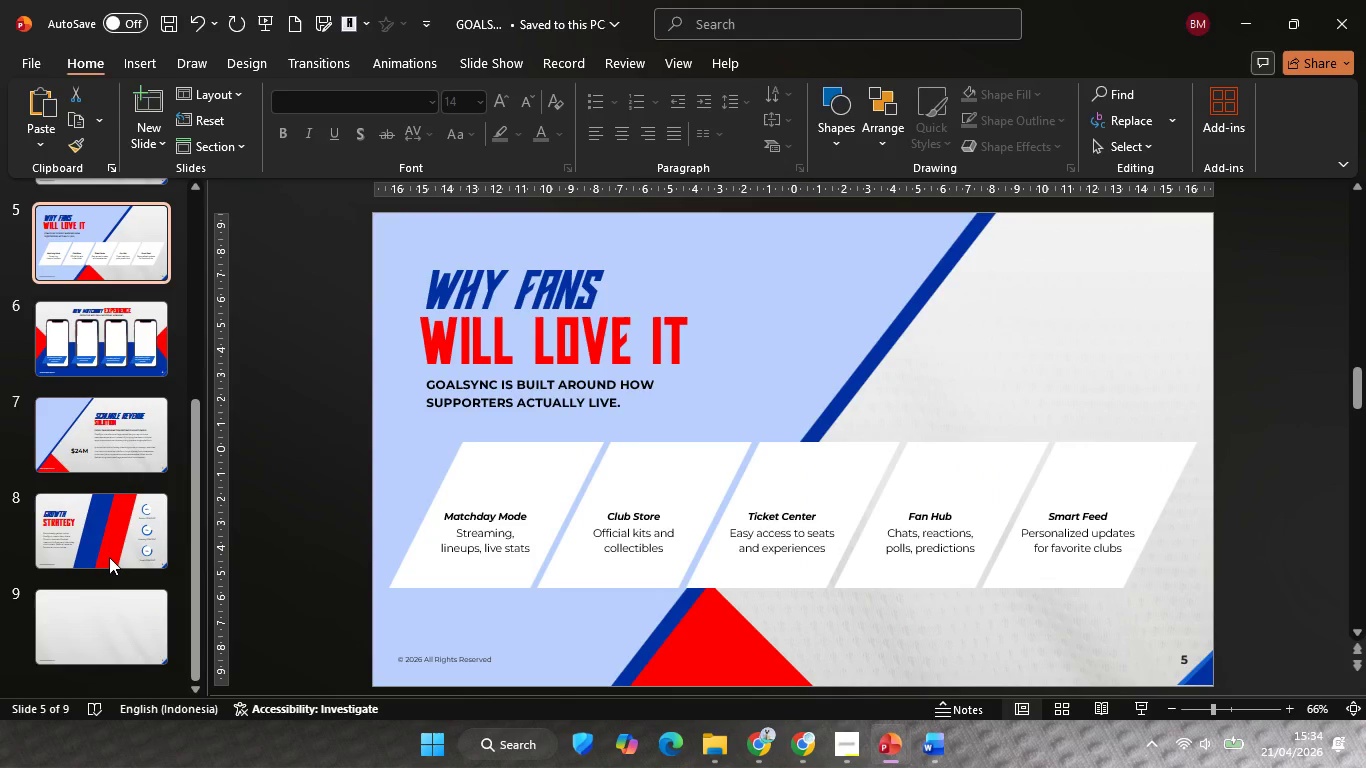 
left_click([100, 646])
 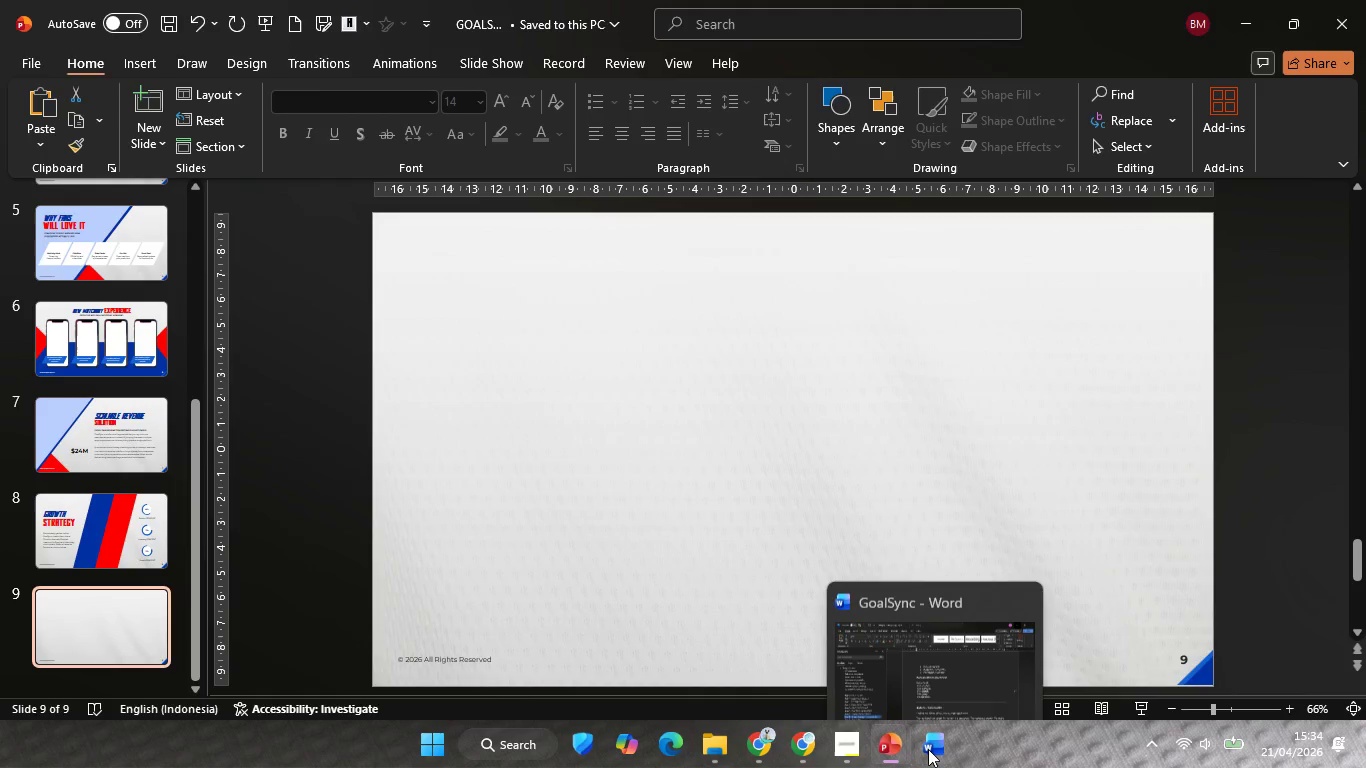 
left_click([928, 749])
 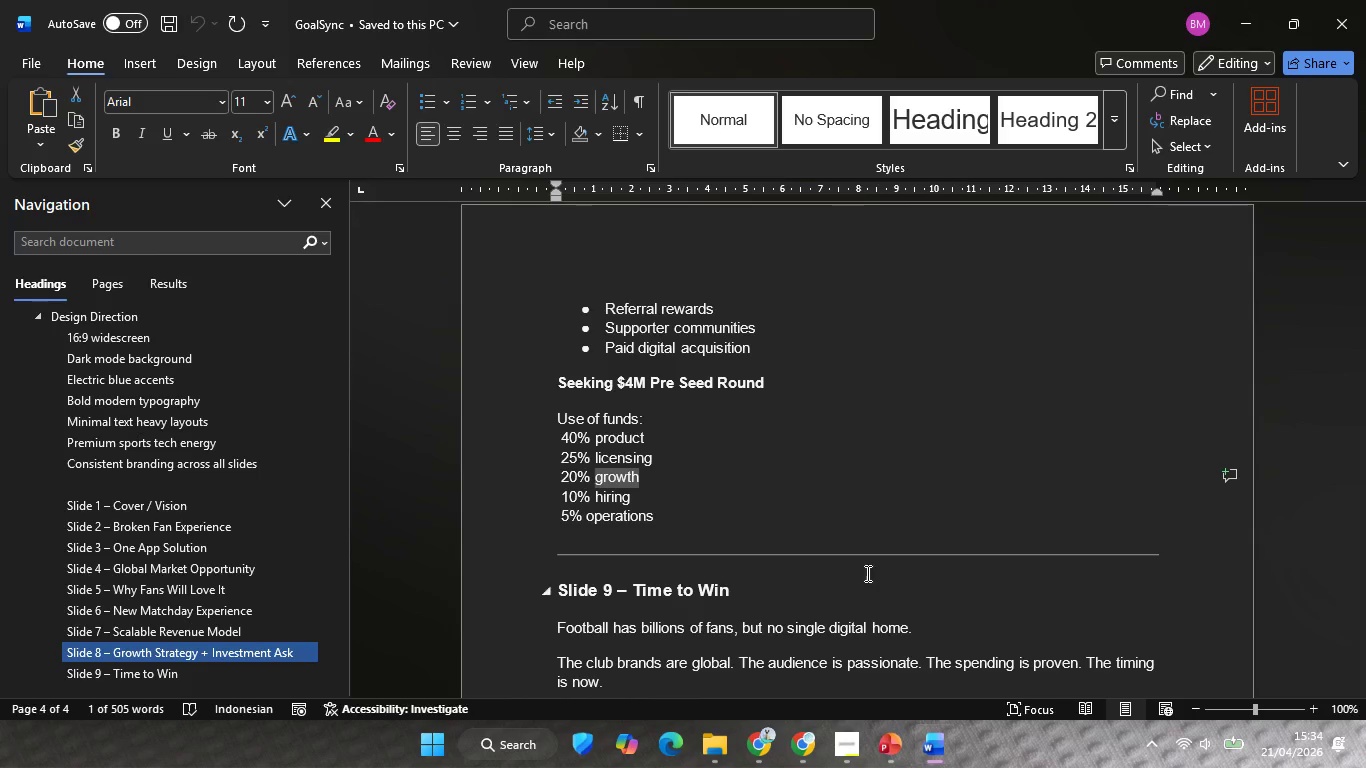 
scroll: coordinate [869, 552], scroll_direction: down, amount: 4.0
 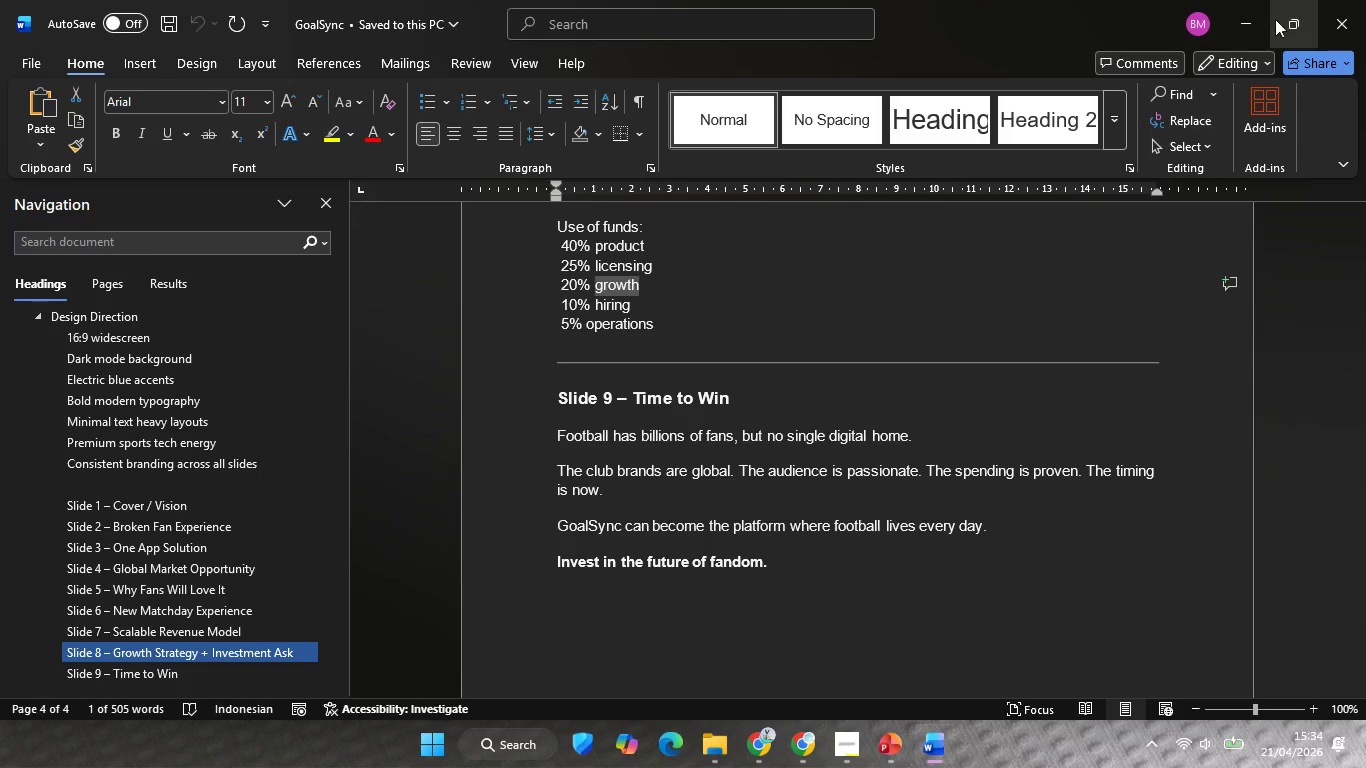 
left_click([1250, 20])
 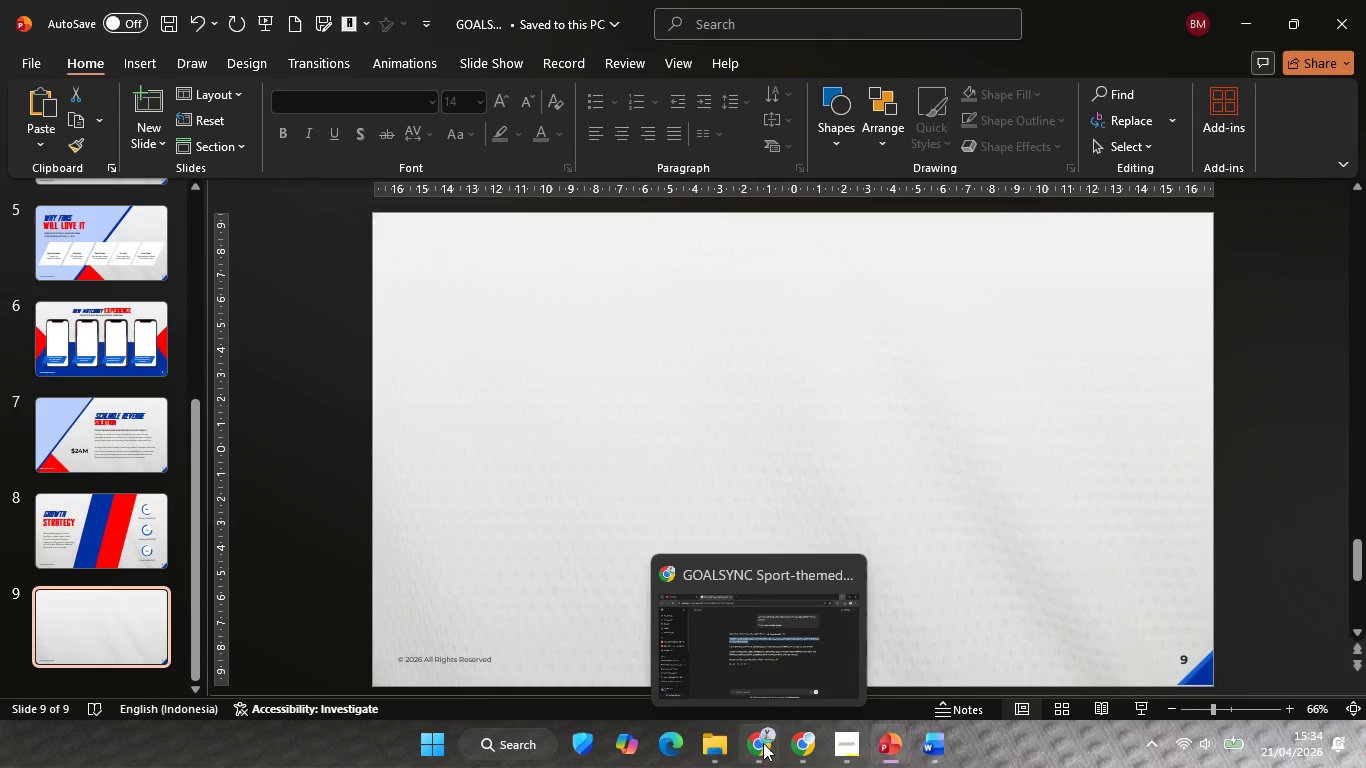 
wait(9.69)
 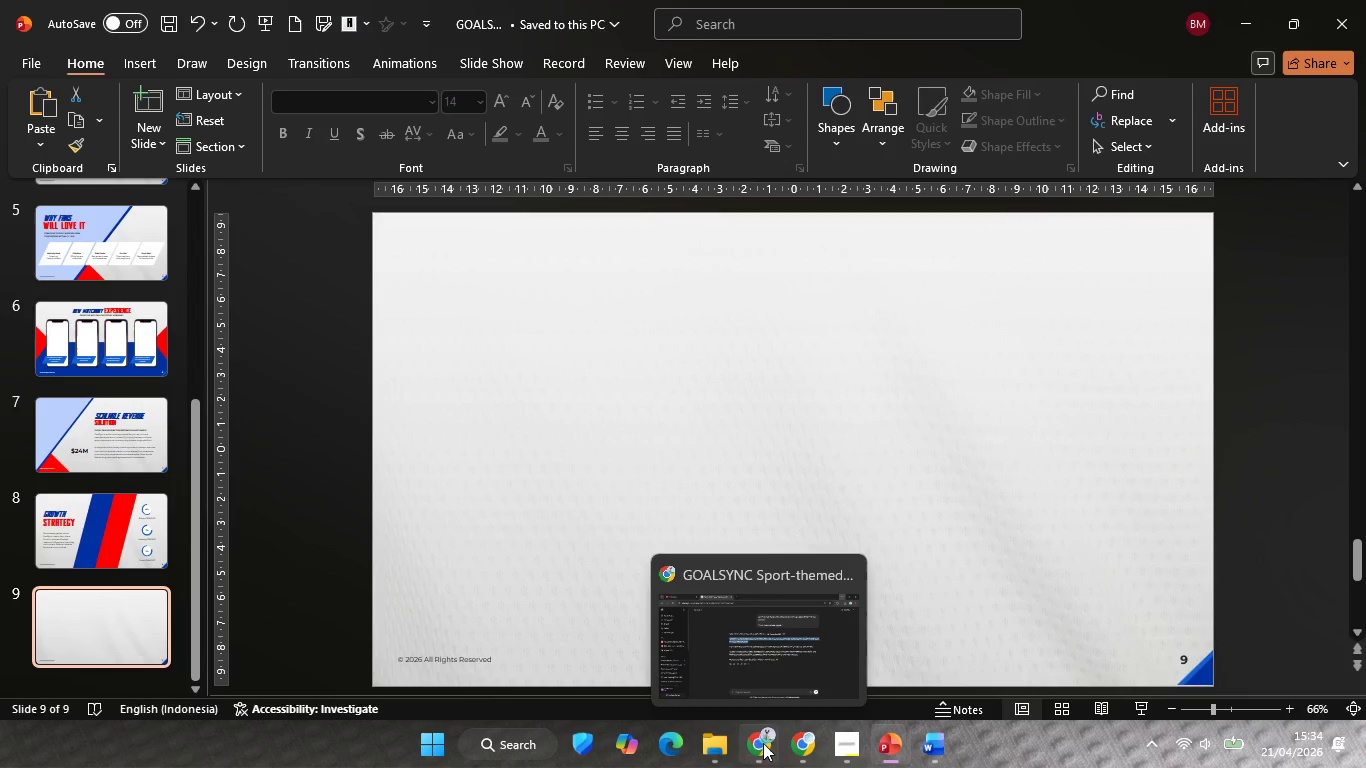 
left_click([841, 677])
 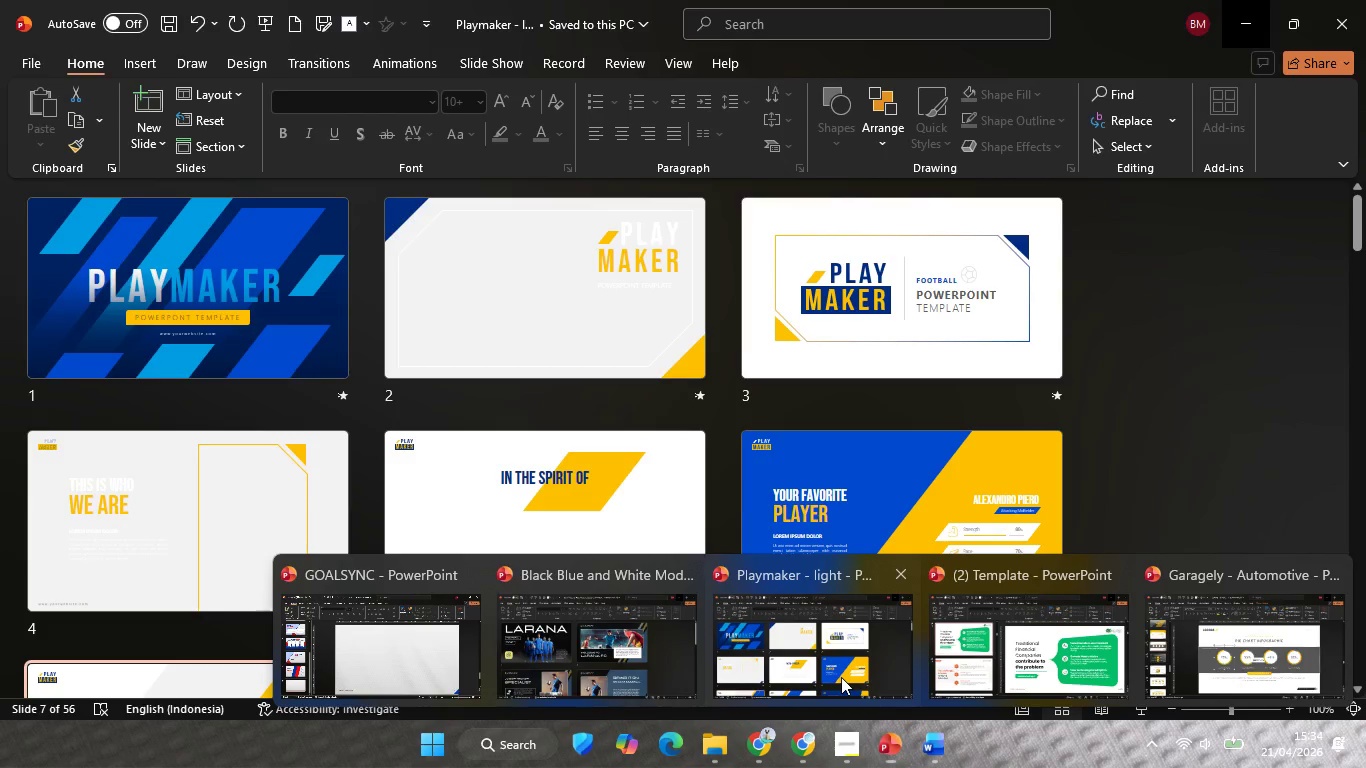 
scroll: coordinate [959, 531], scroll_direction: down, amount: 3.0
 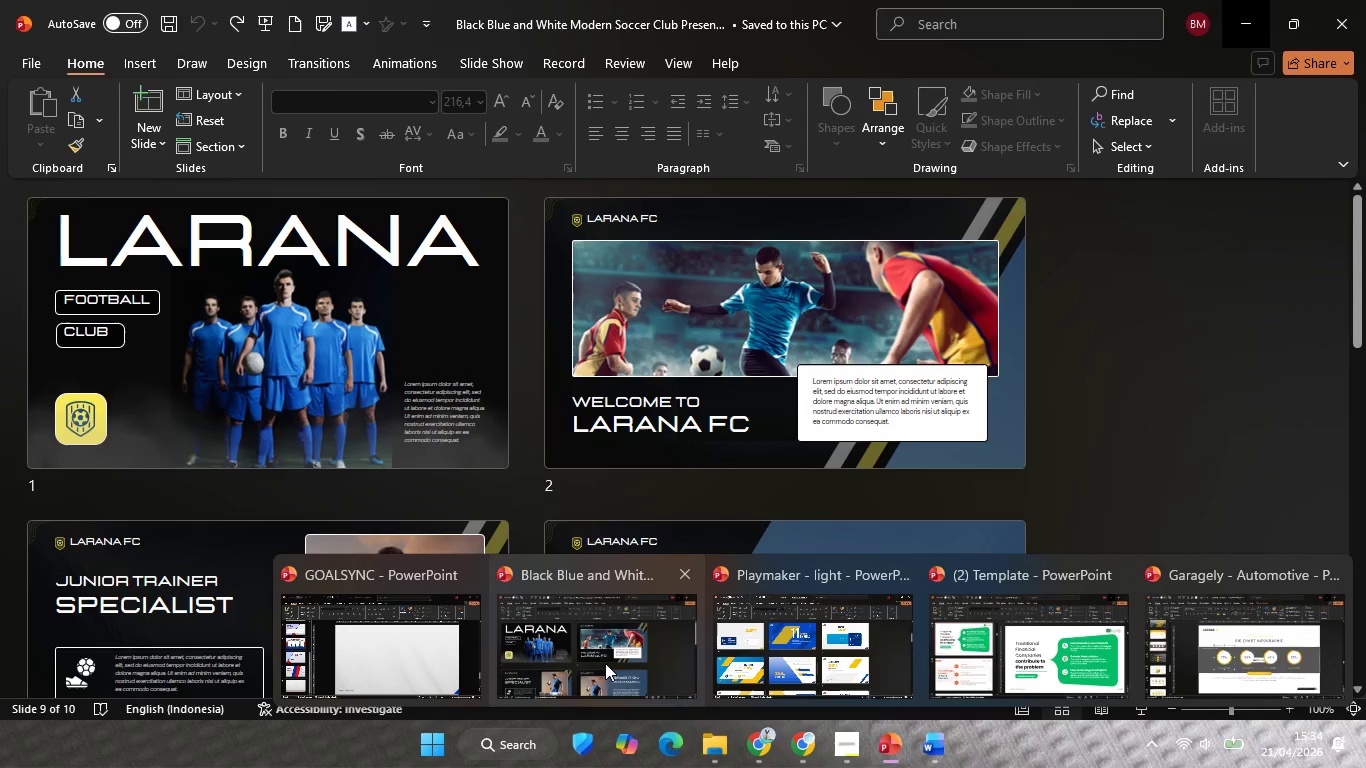 
wait(7.75)
 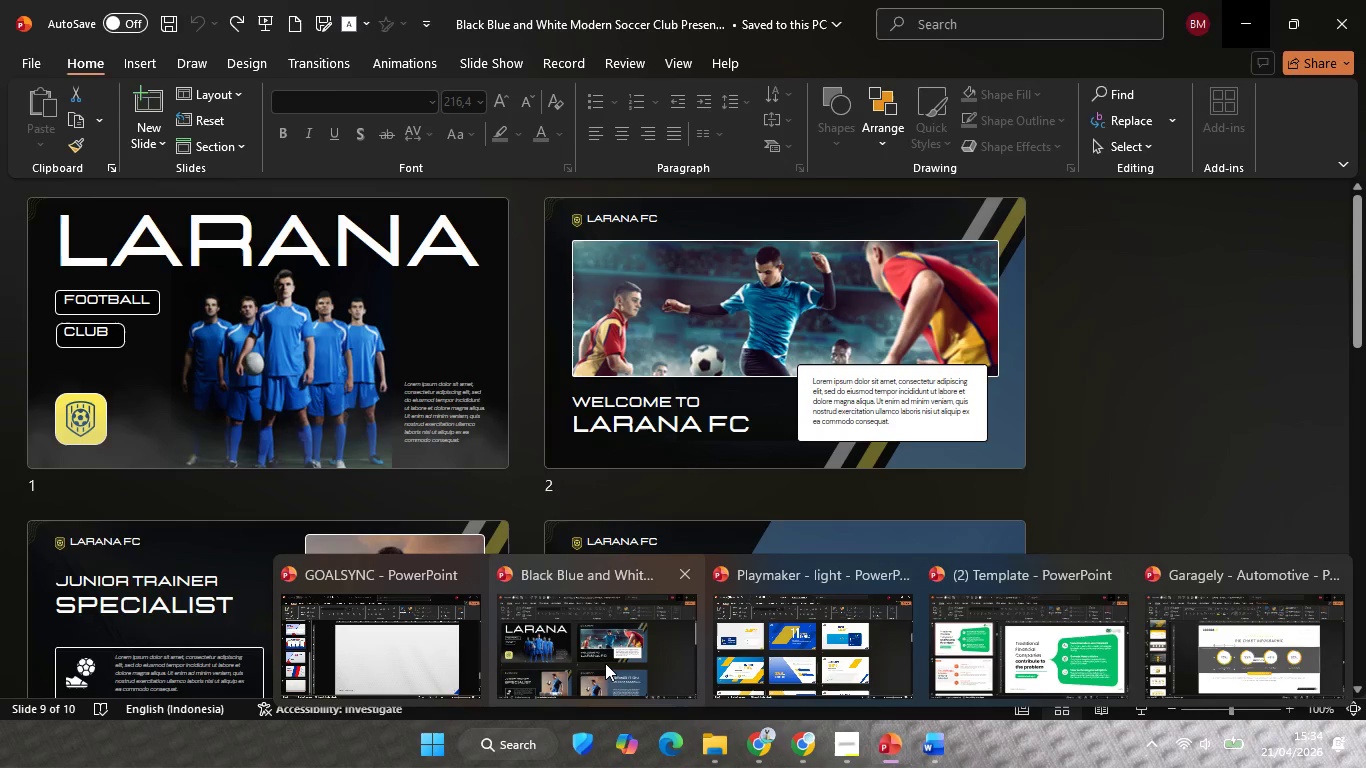 
left_click([605, 663])
 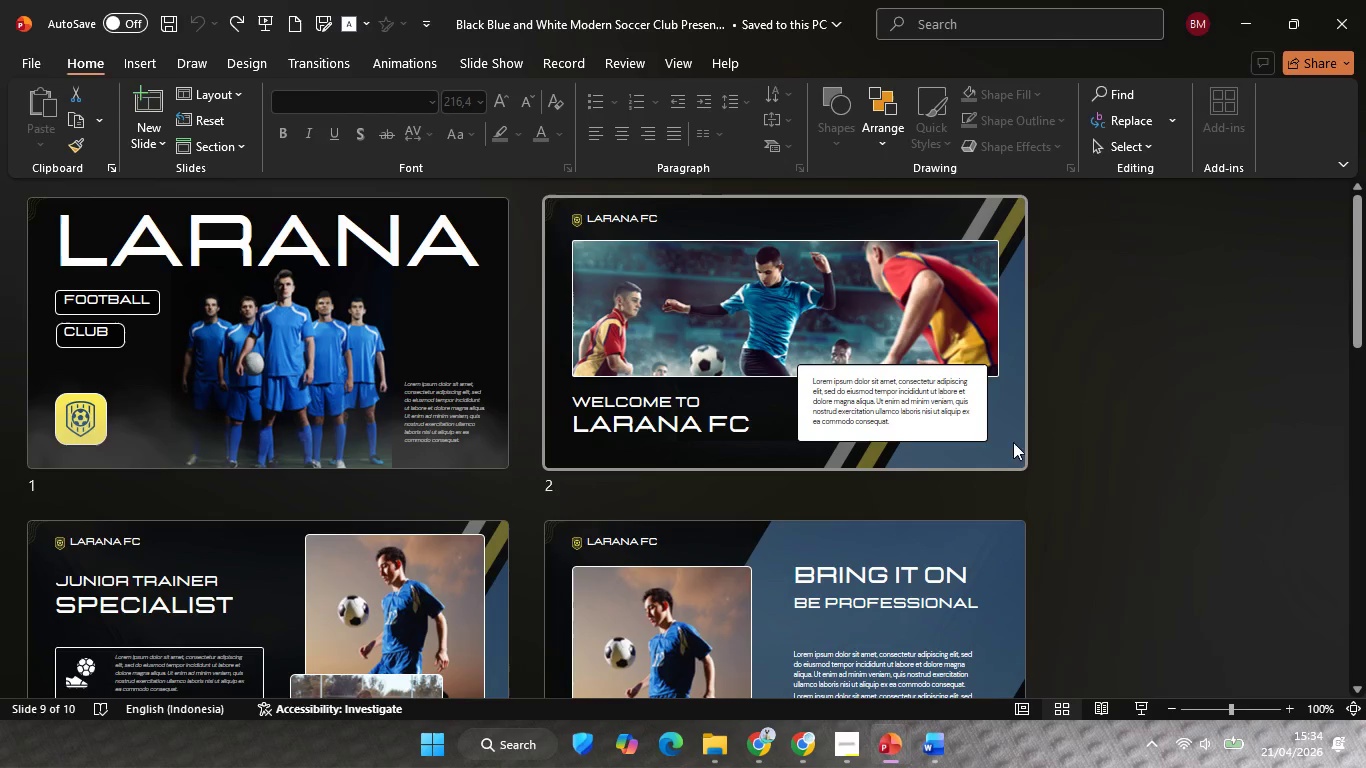 
double_click([1001, 436])
 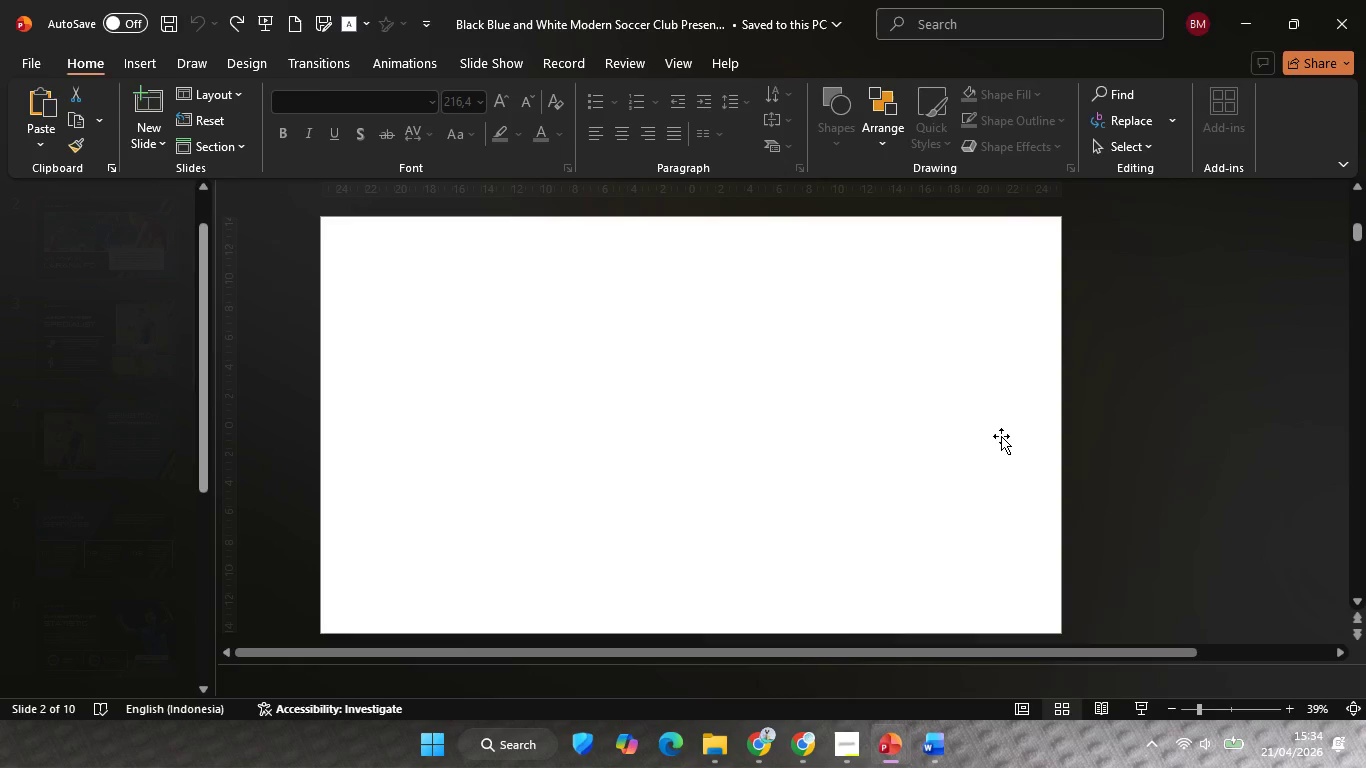 
triple_click([1001, 436])
 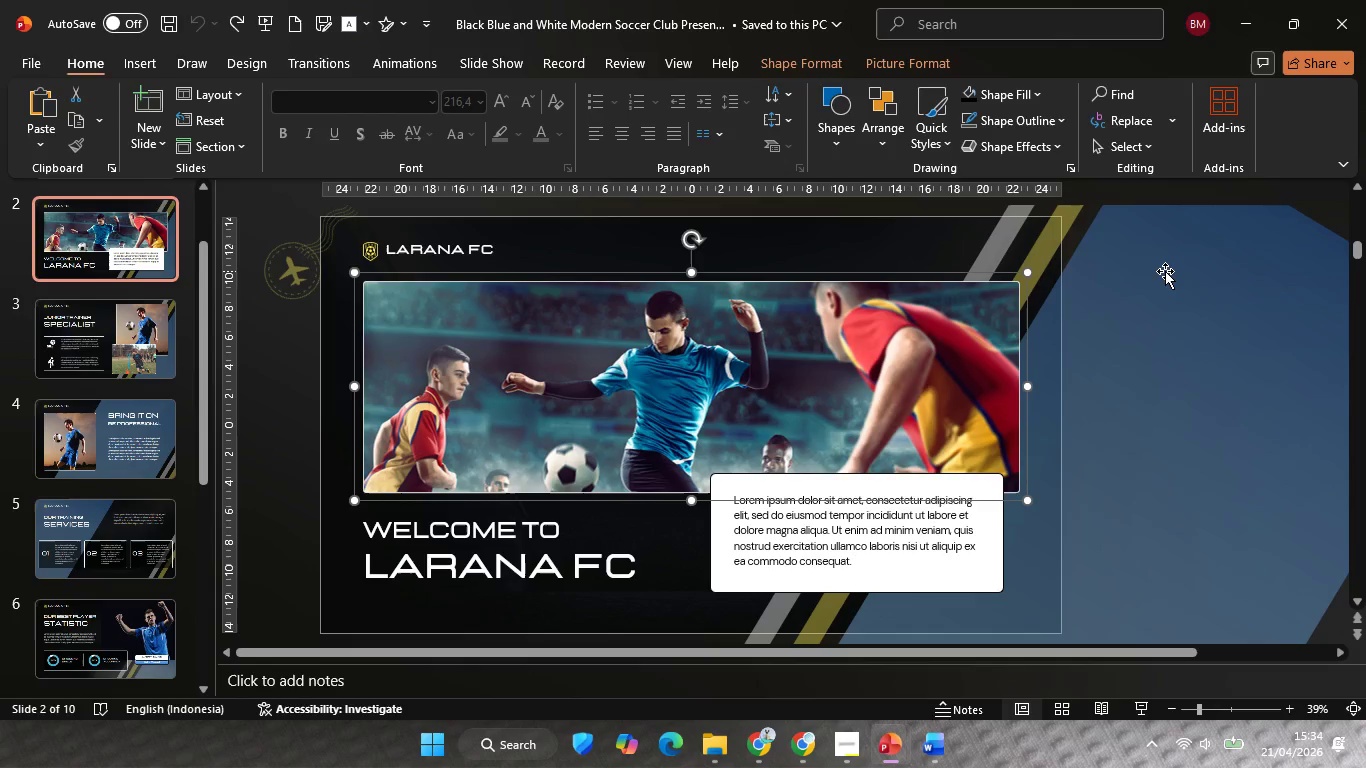 
left_click([1155, 252])
 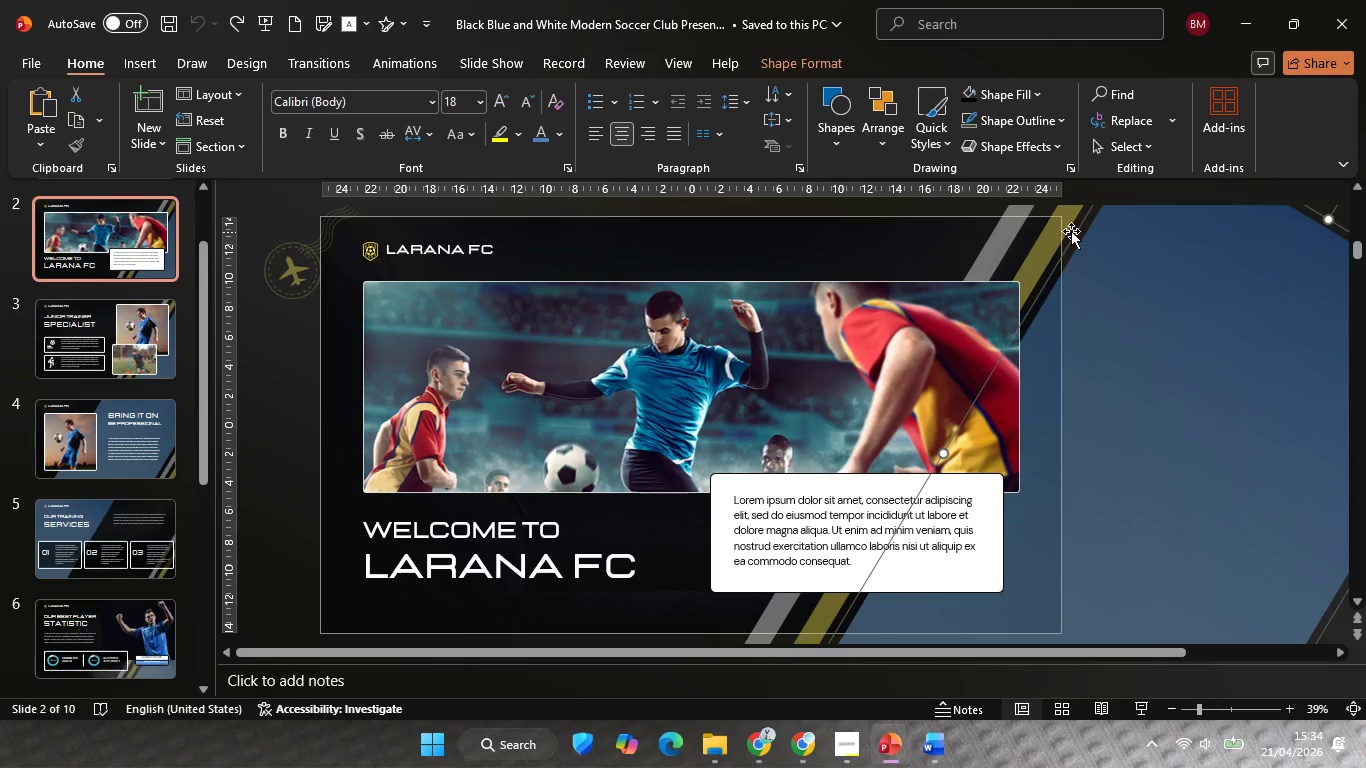 
hold_key(key=ShiftLeft, duration=1.92)
left_click([1061, 224])
 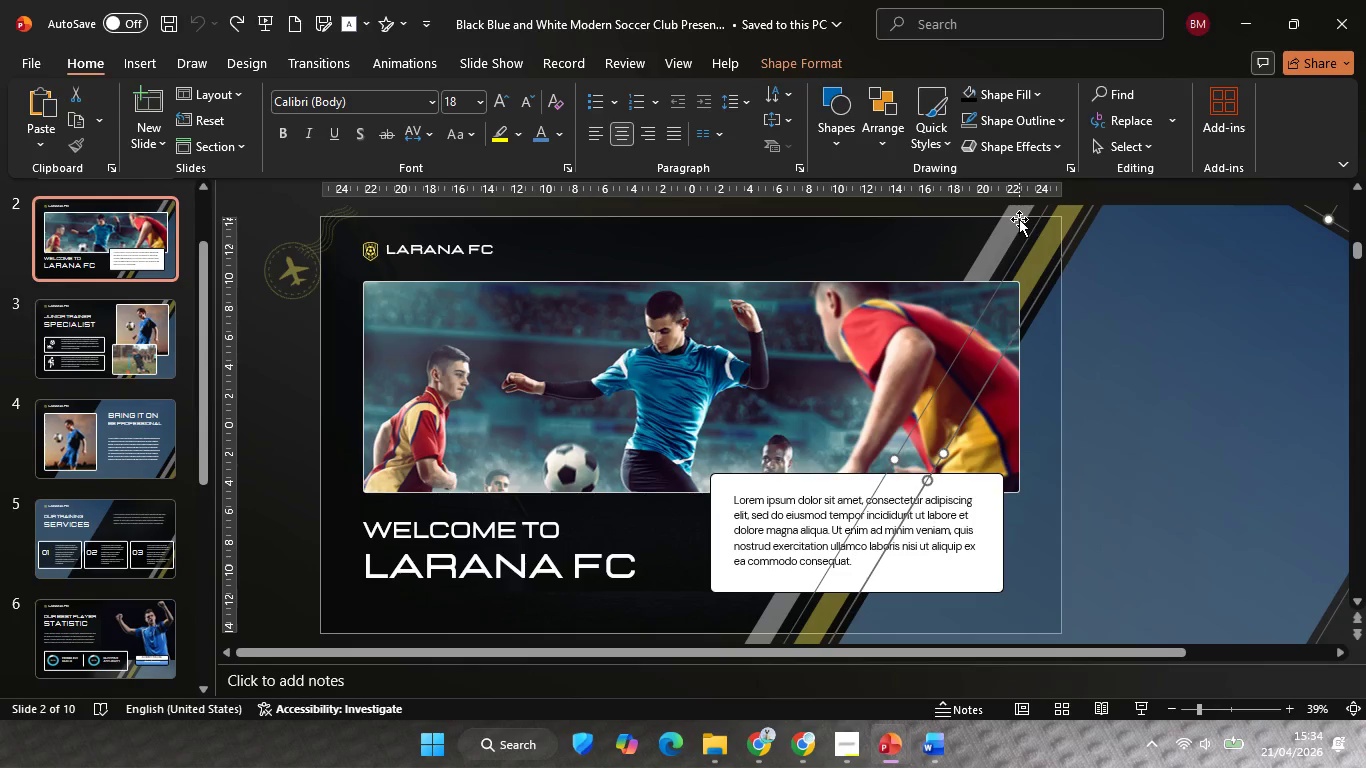 
left_click([1018, 219])
 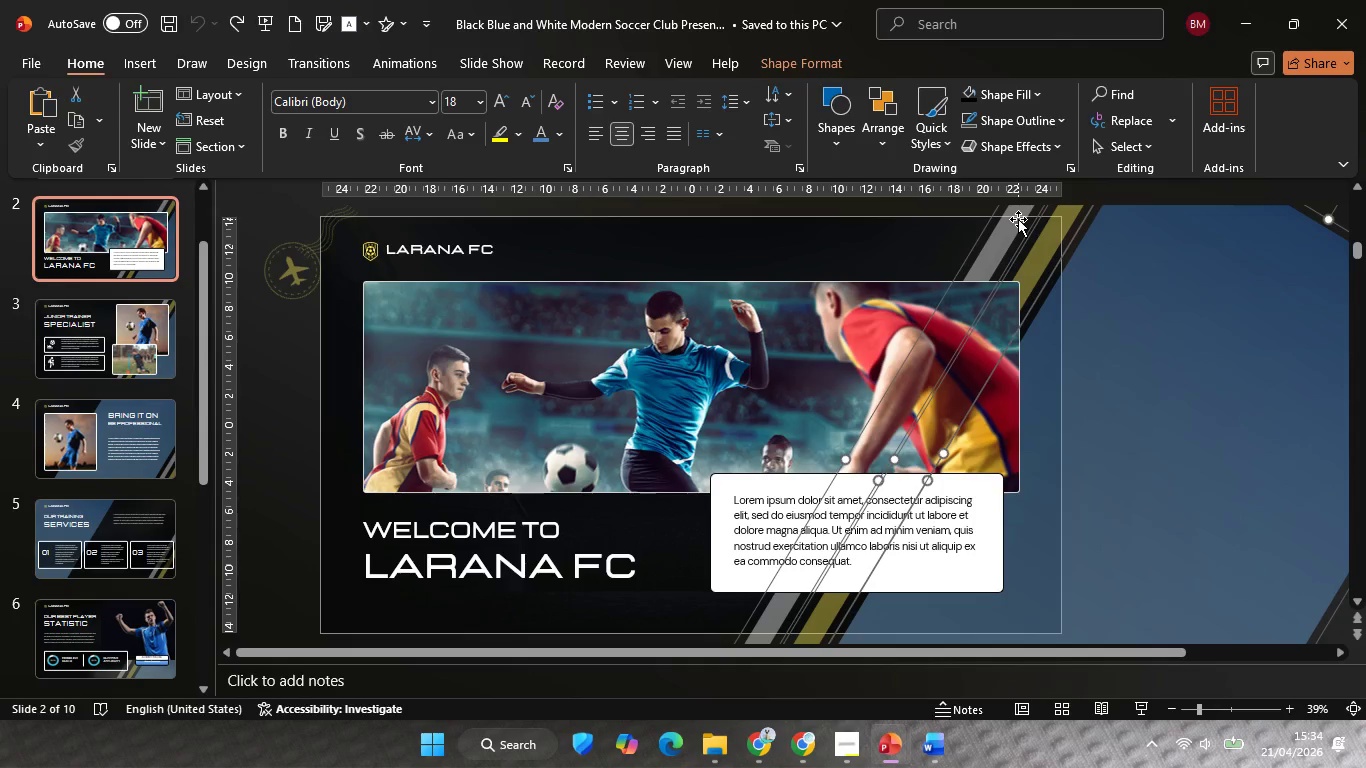 
key(Control+G)
 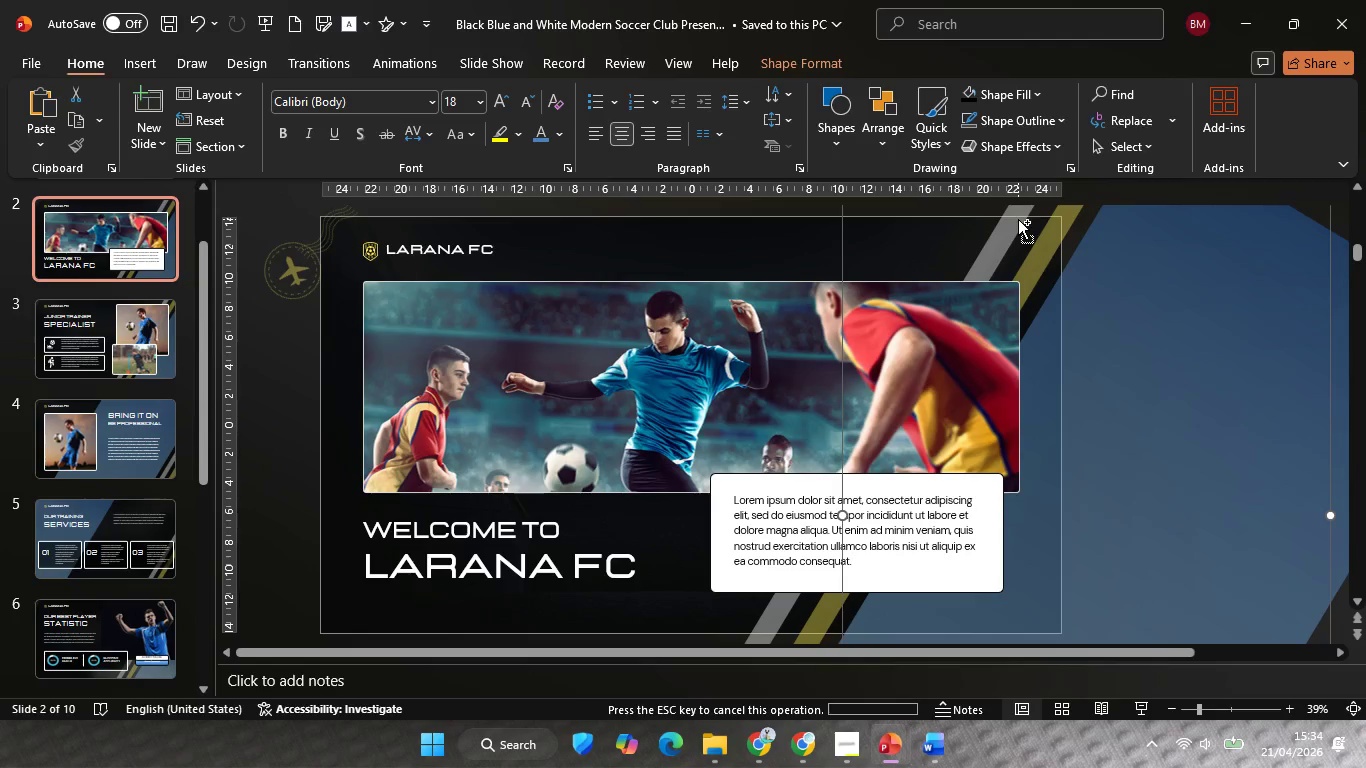 
key(Control+C)
 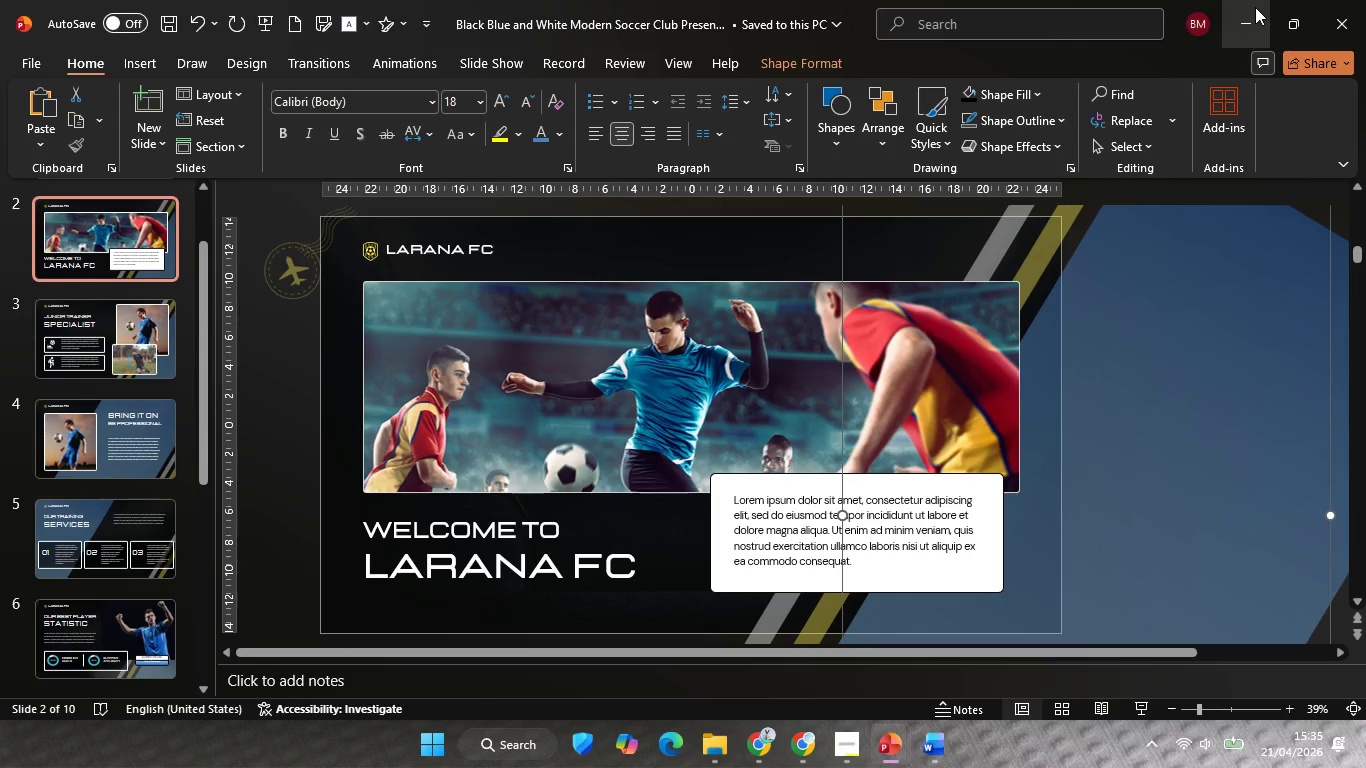 
left_click([1251, 8])
 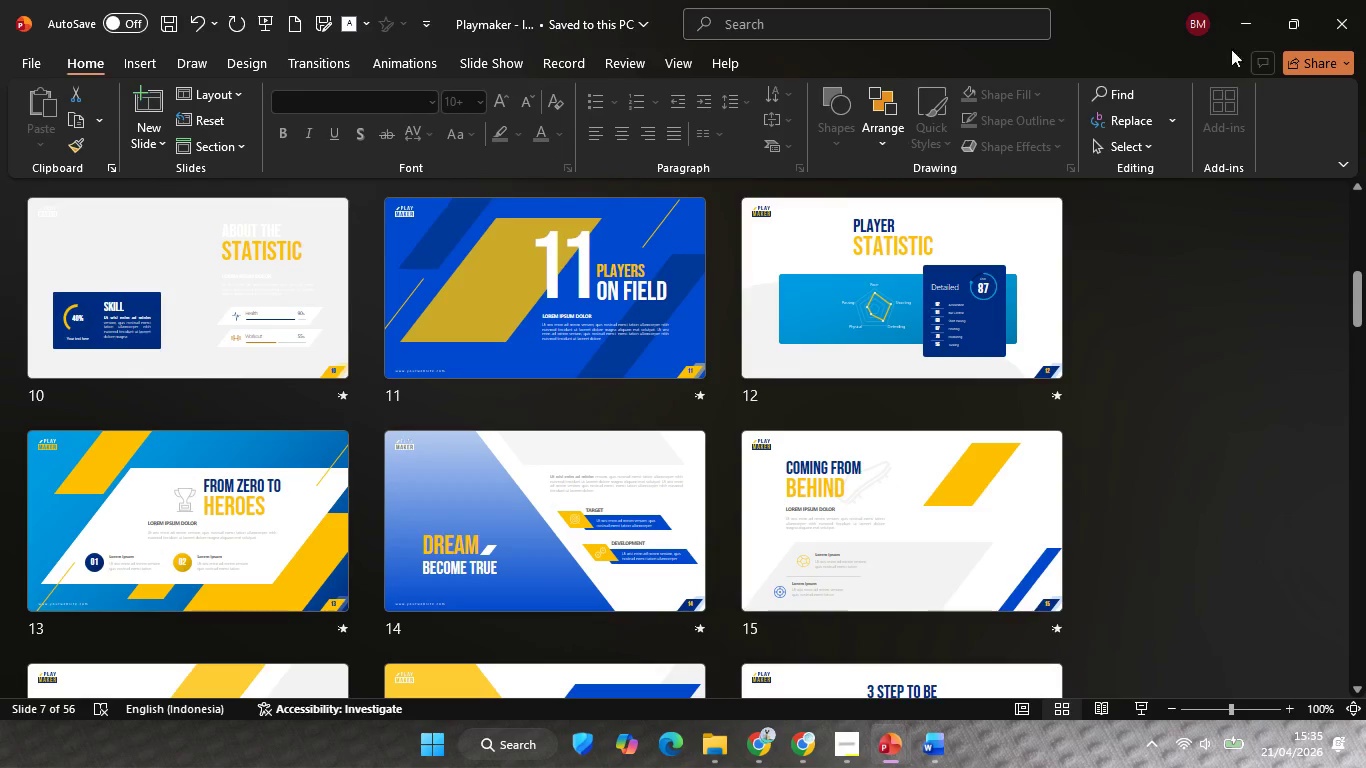 
left_click([1245, 17])
 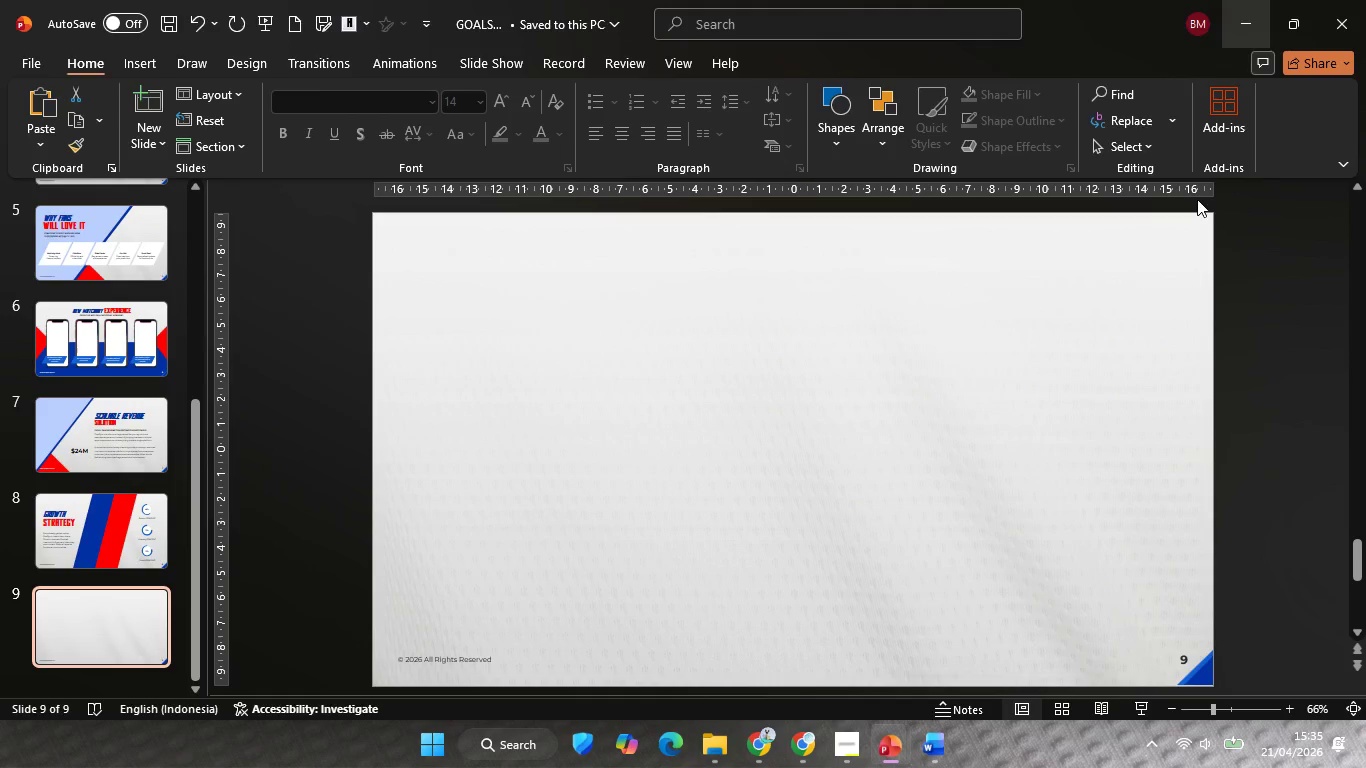 
key(Control+V)
 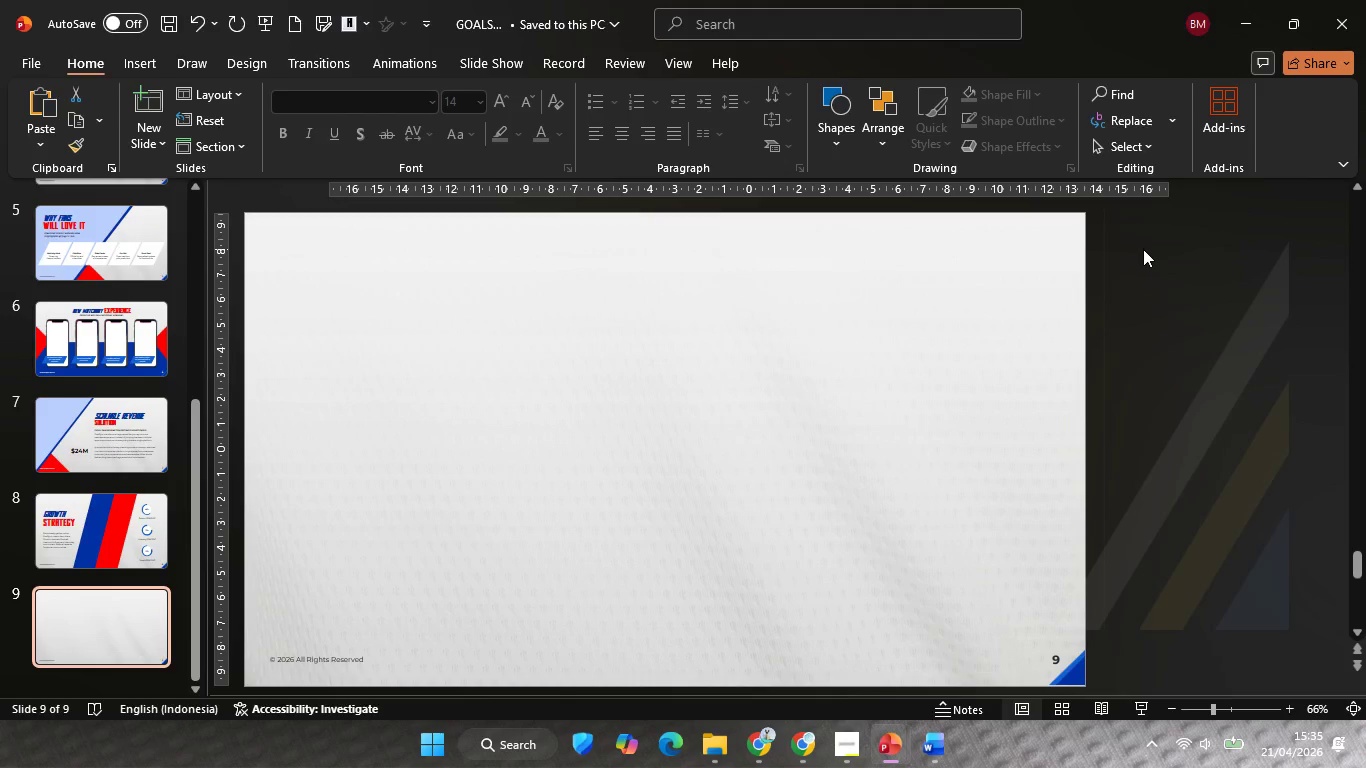 
hold_key(key=ControlLeft, duration=1.19)
scroll: coordinate [1143, 249], scroll_direction: down, amount: 4.0
 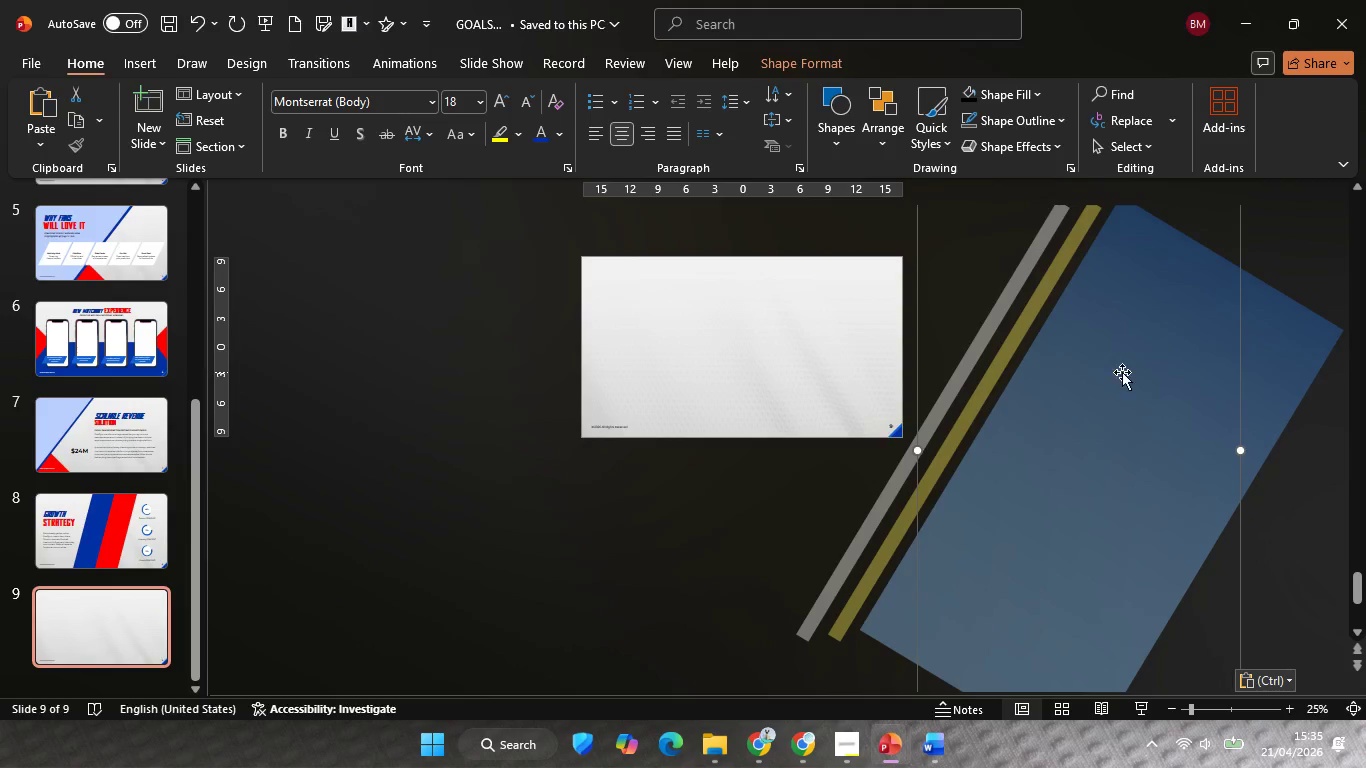 
left_click_drag(start_coordinate=[1134, 368], to_coordinate=[985, 309])
 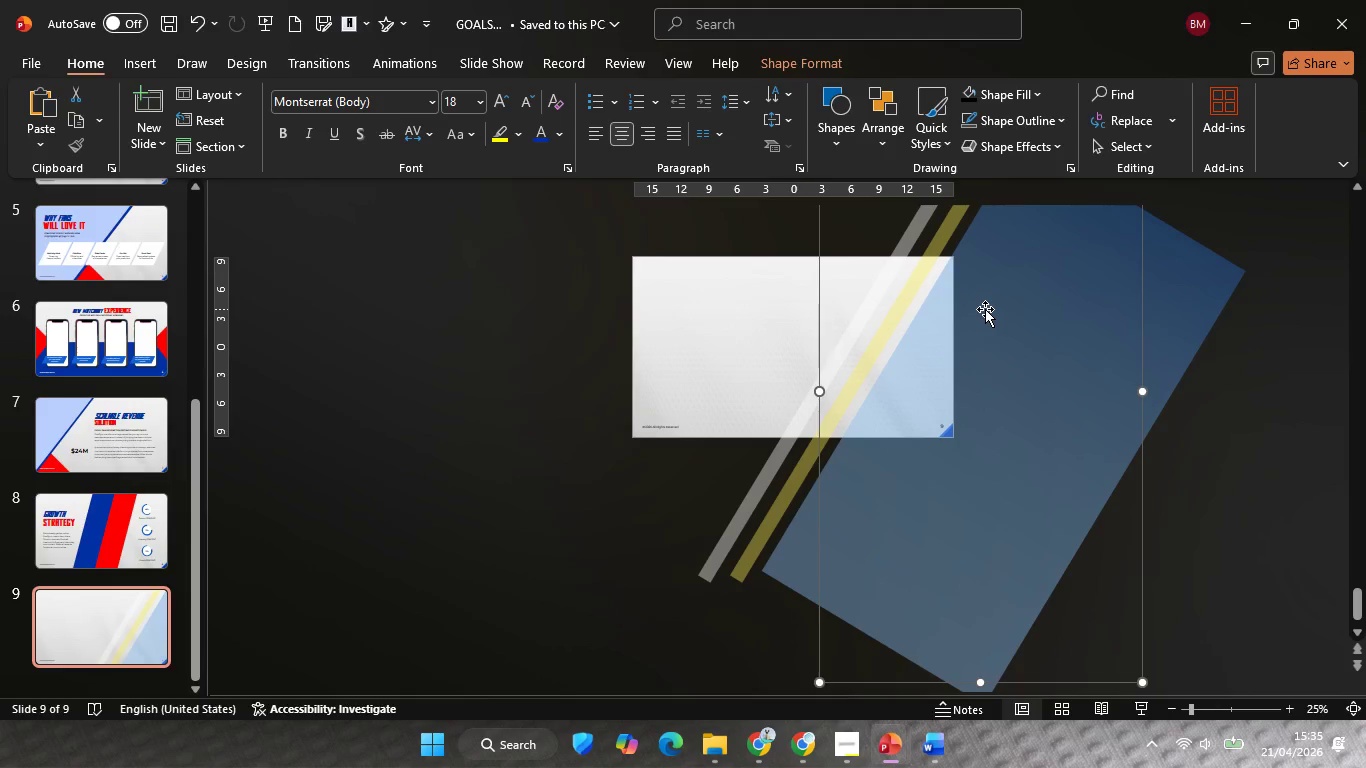 
key(Backspace)
 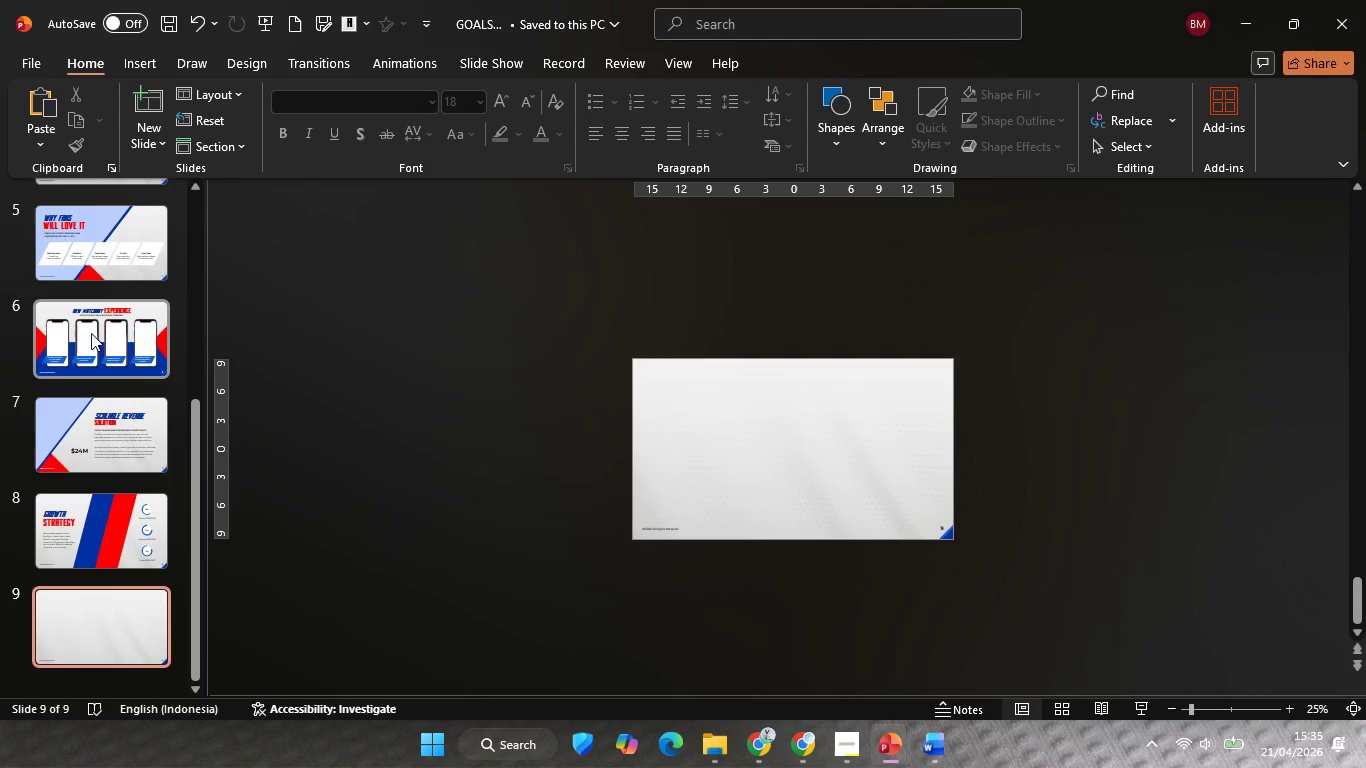 
scroll: coordinate [73, 373], scroll_direction: up, amount: 5.0
 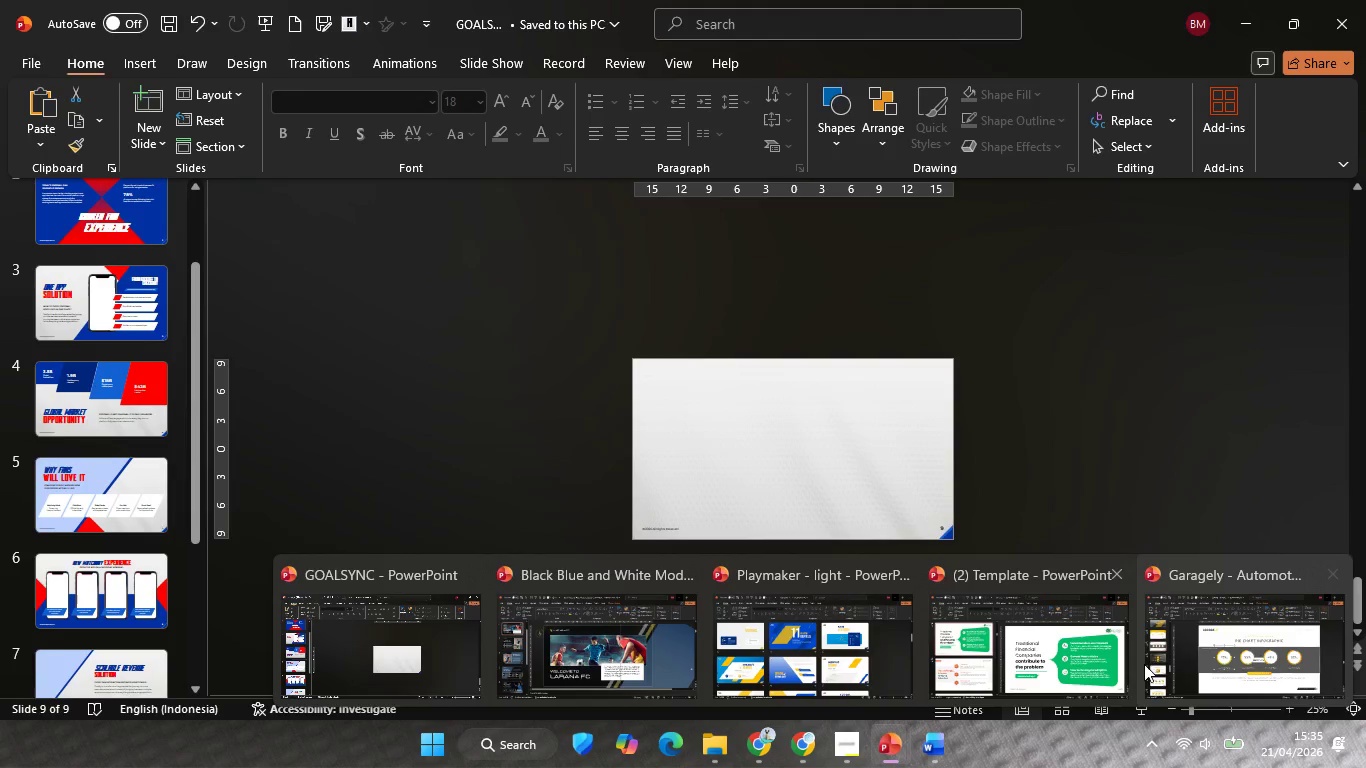 
left_click([858, 676])
 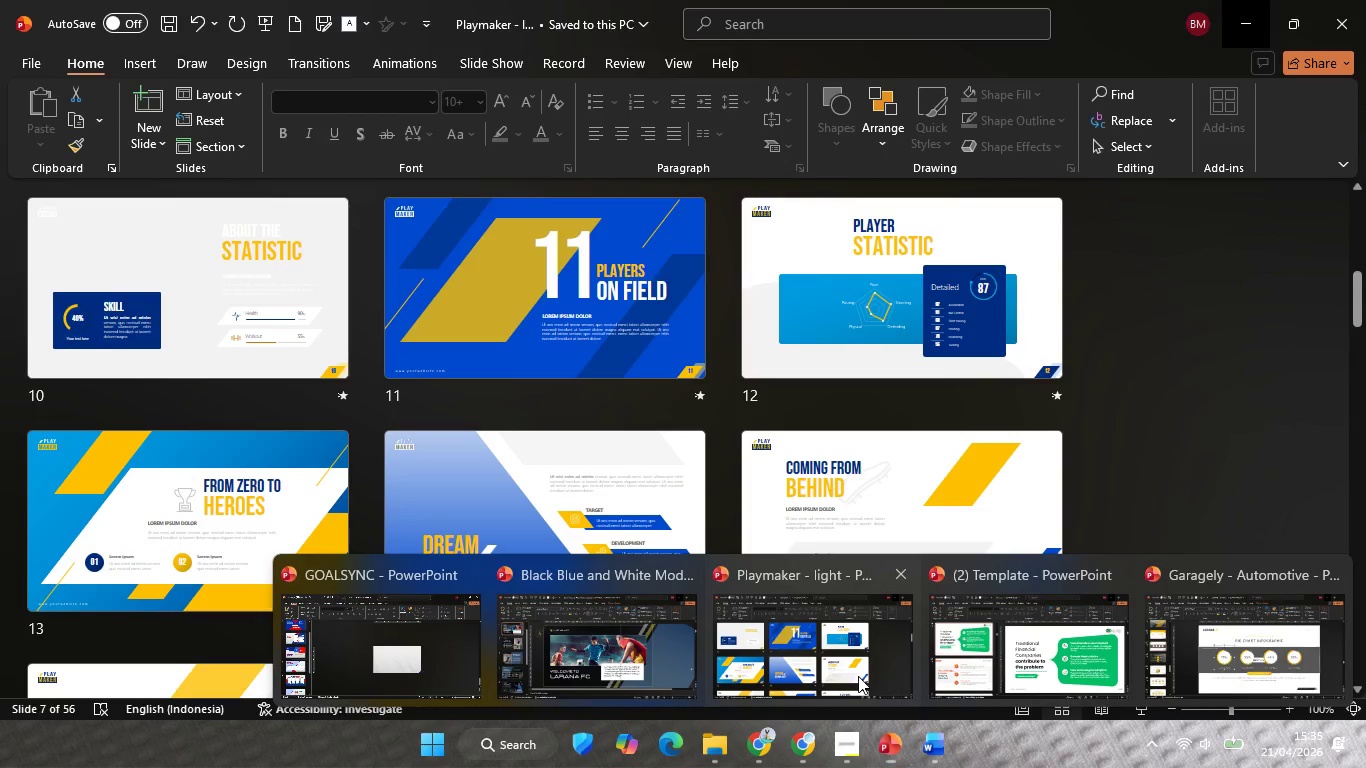 
scroll: coordinate [646, 534], scroll_direction: down, amount: 6.0
 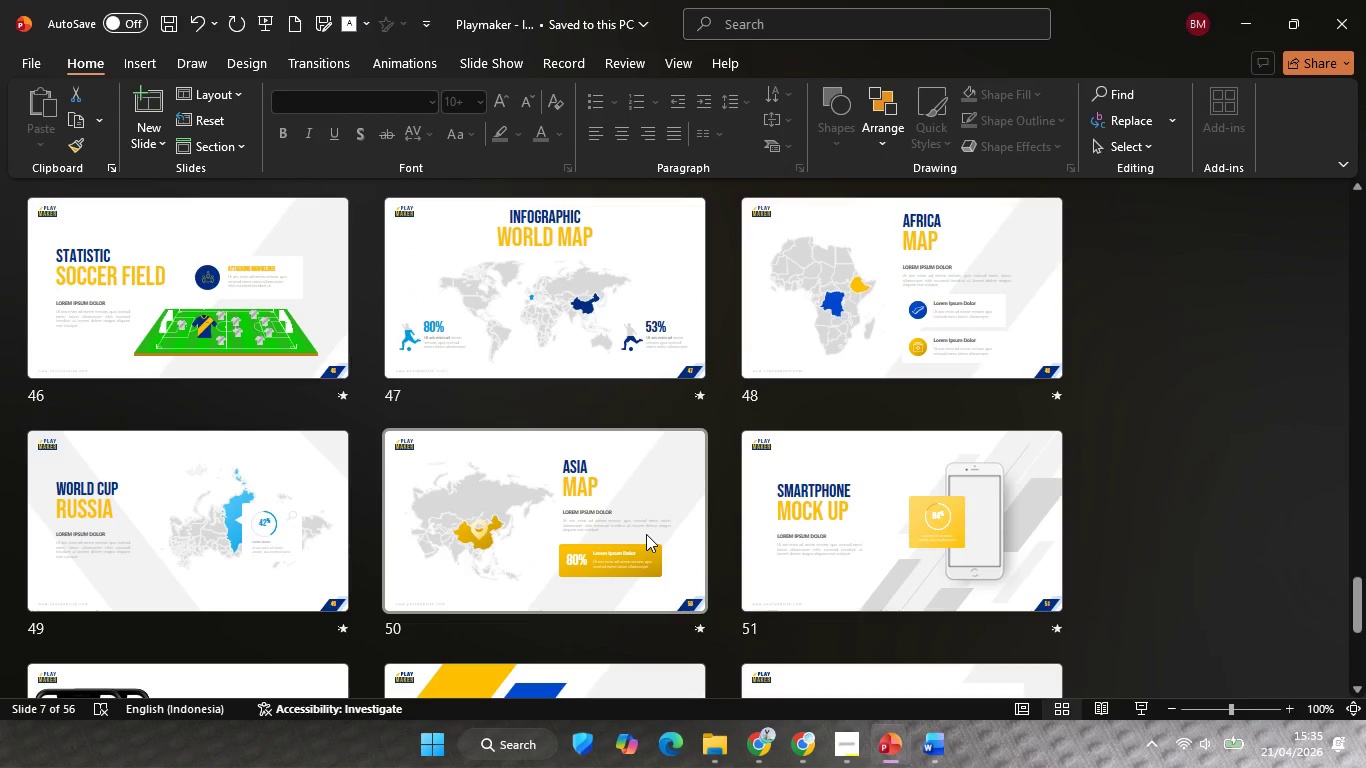 
scroll: coordinate [646, 534], scroll_direction: up, amount: 5.0
 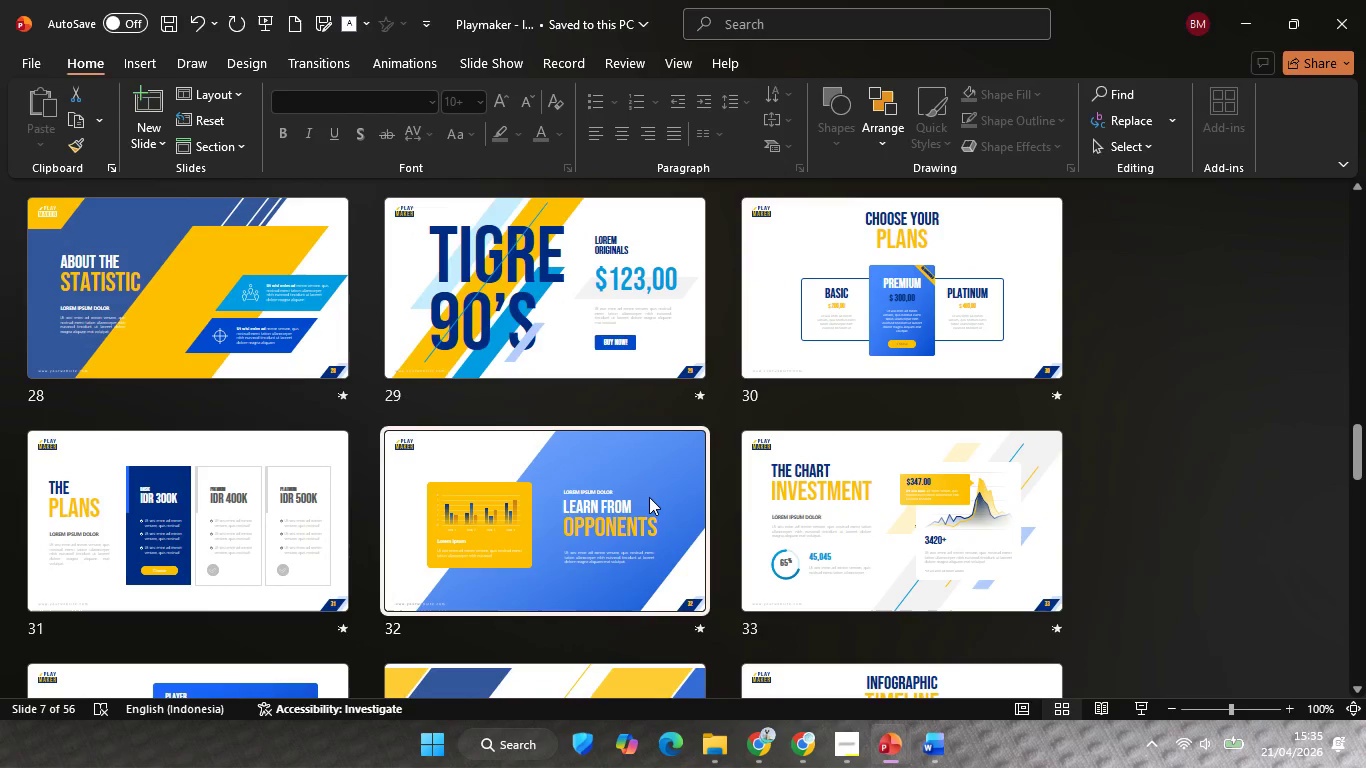 
double_click([649, 497])
 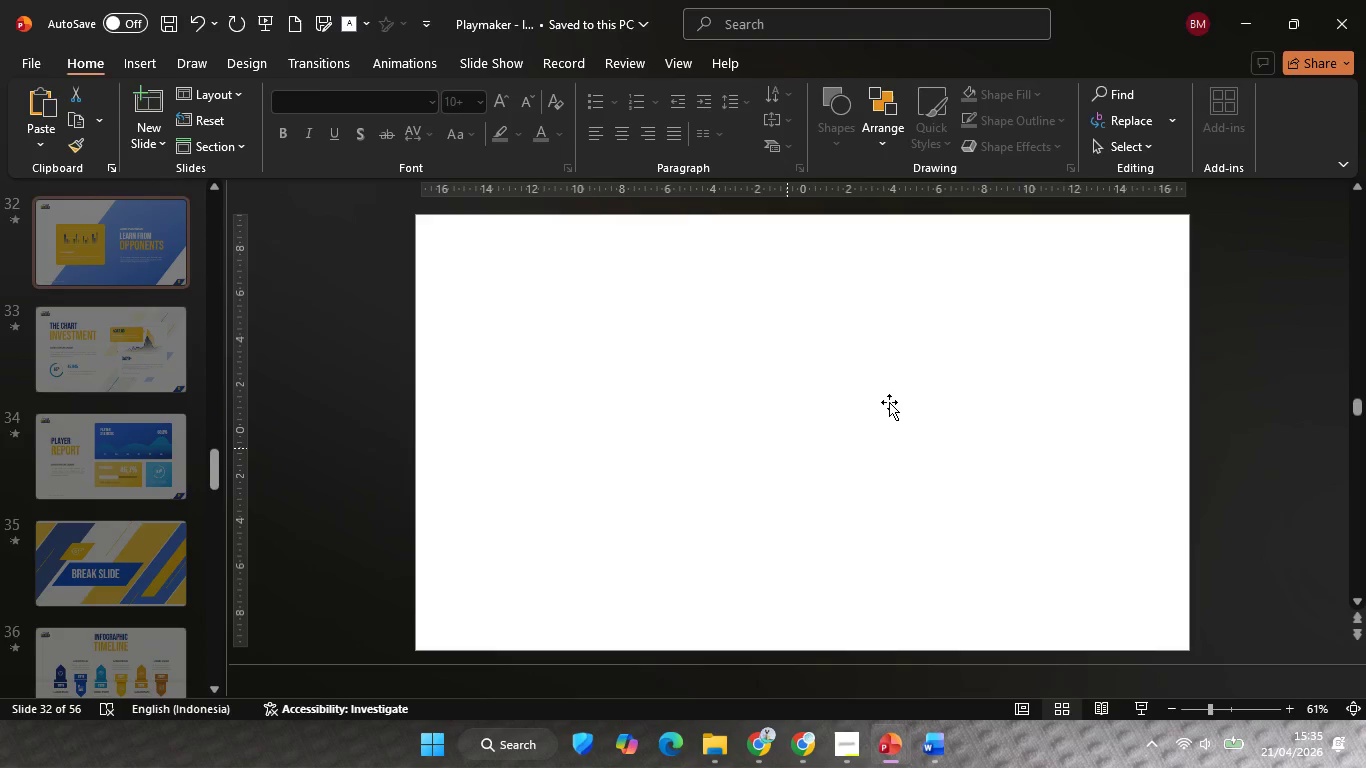 
left_click([1056, 295])
 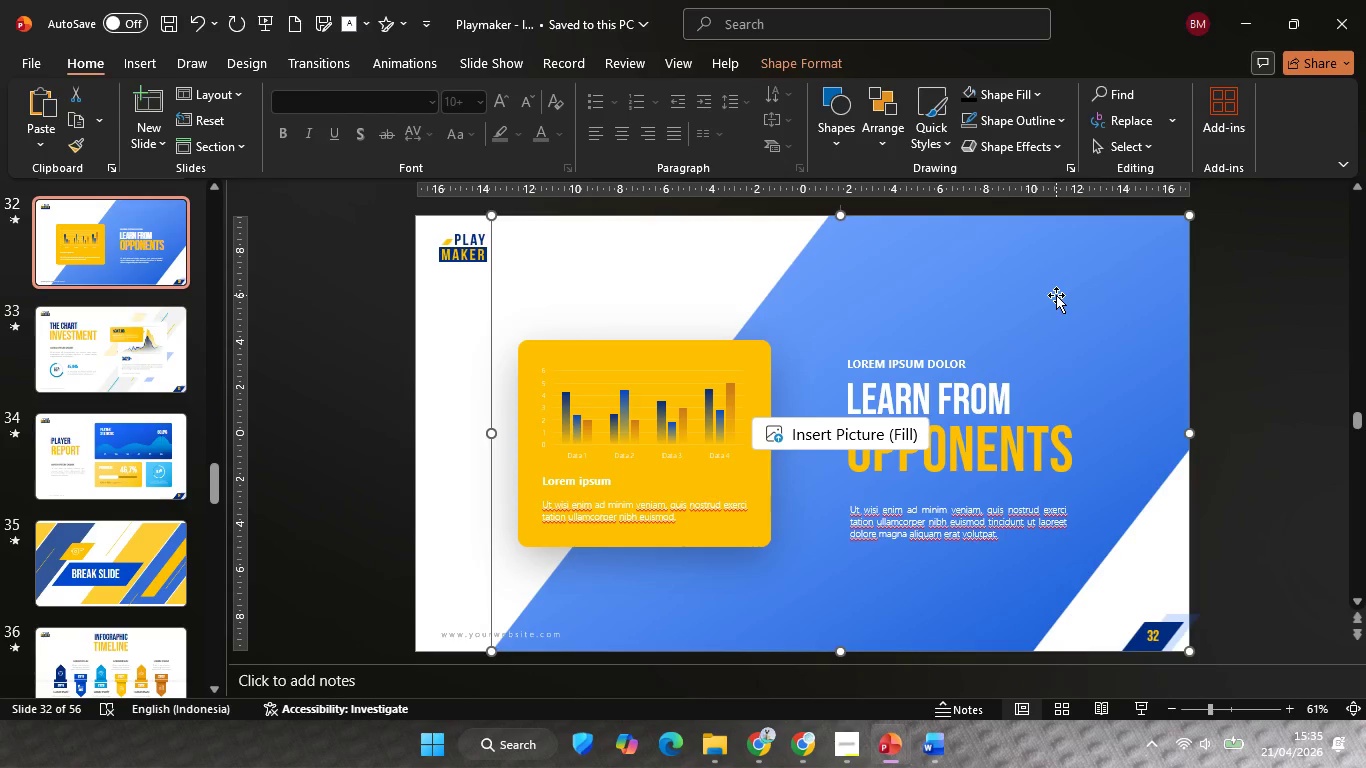 
key(Backspace)
 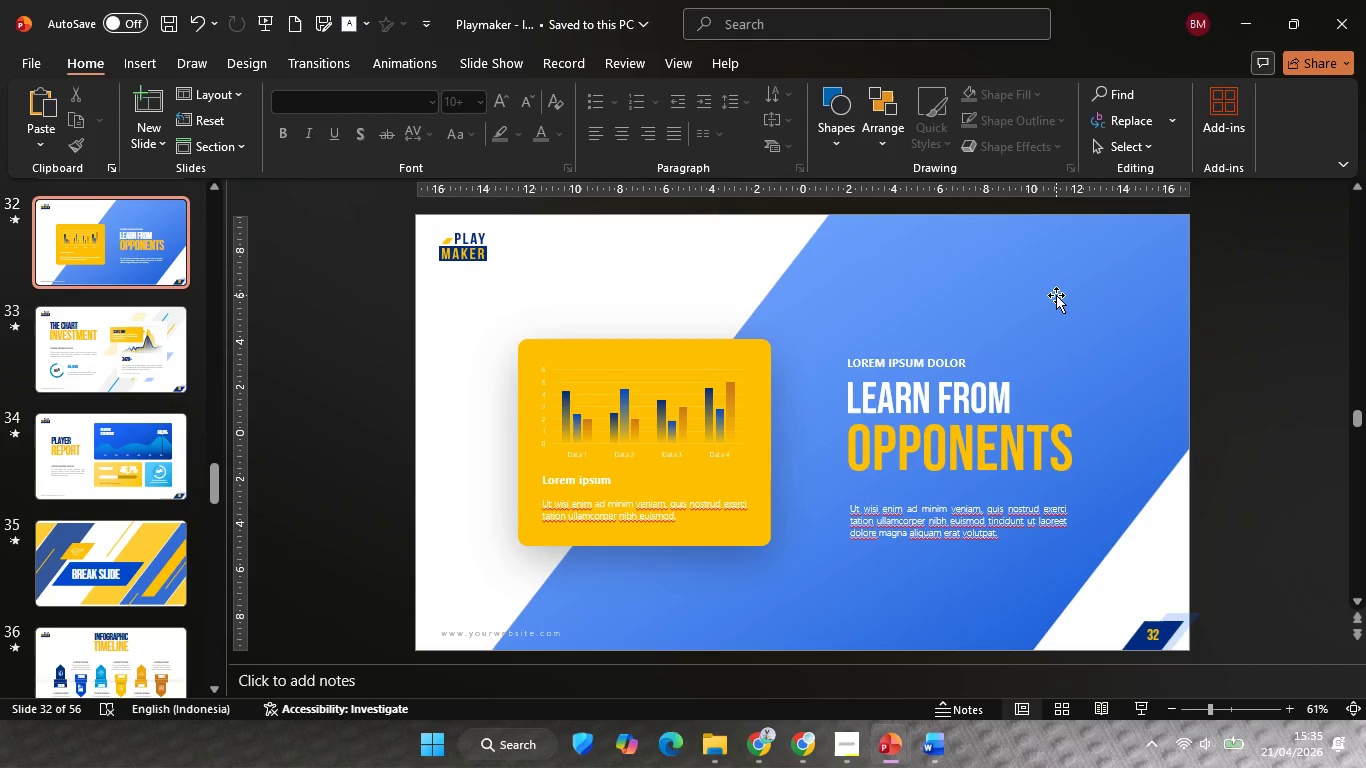 
double_click([1056, 295])
 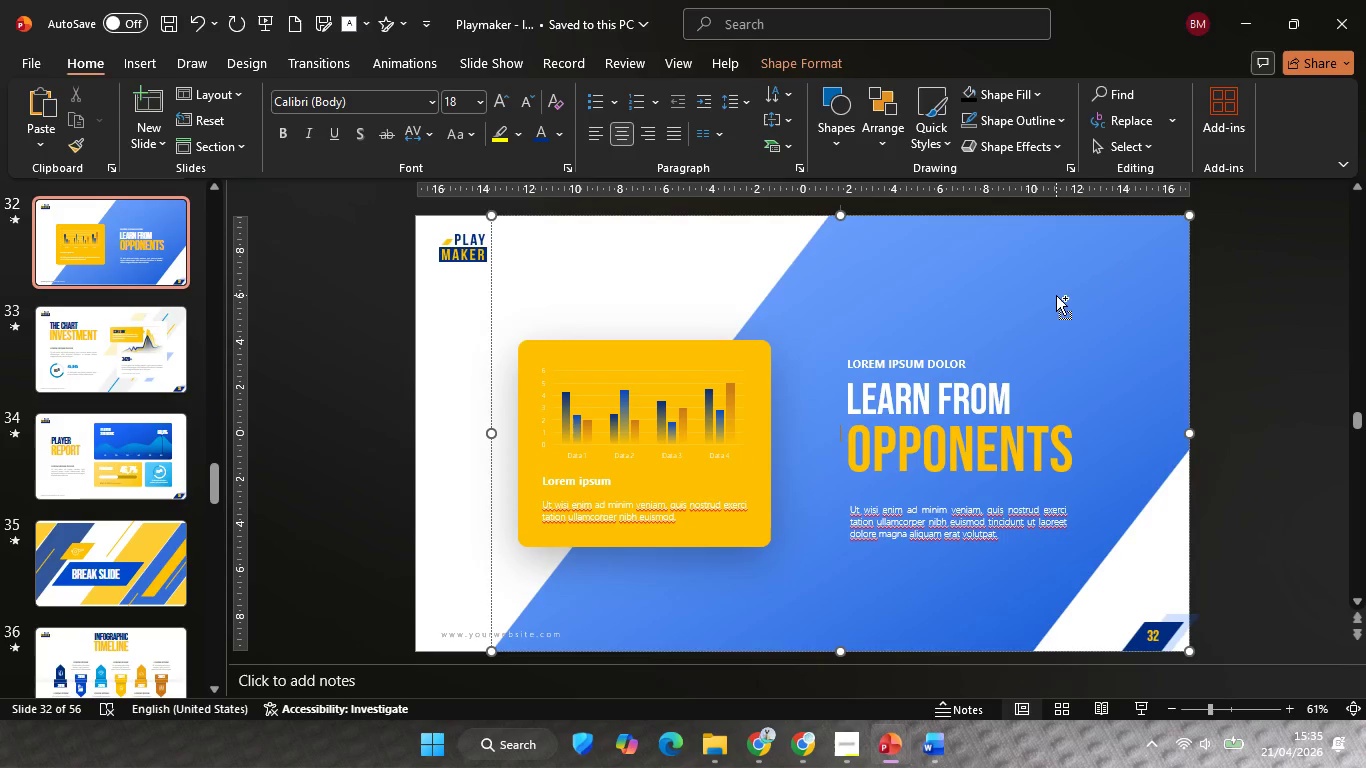 
key(Control+C)
 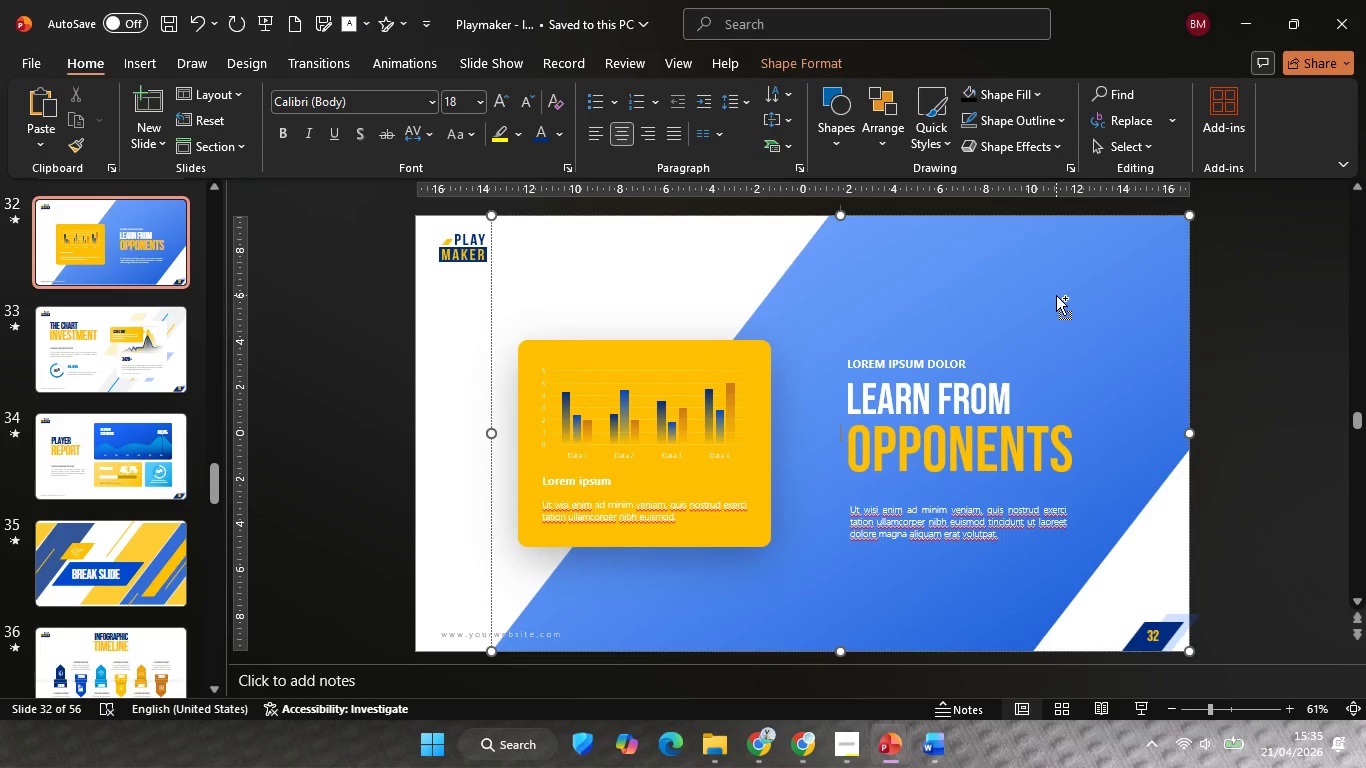 
left_click([1251, 10])
 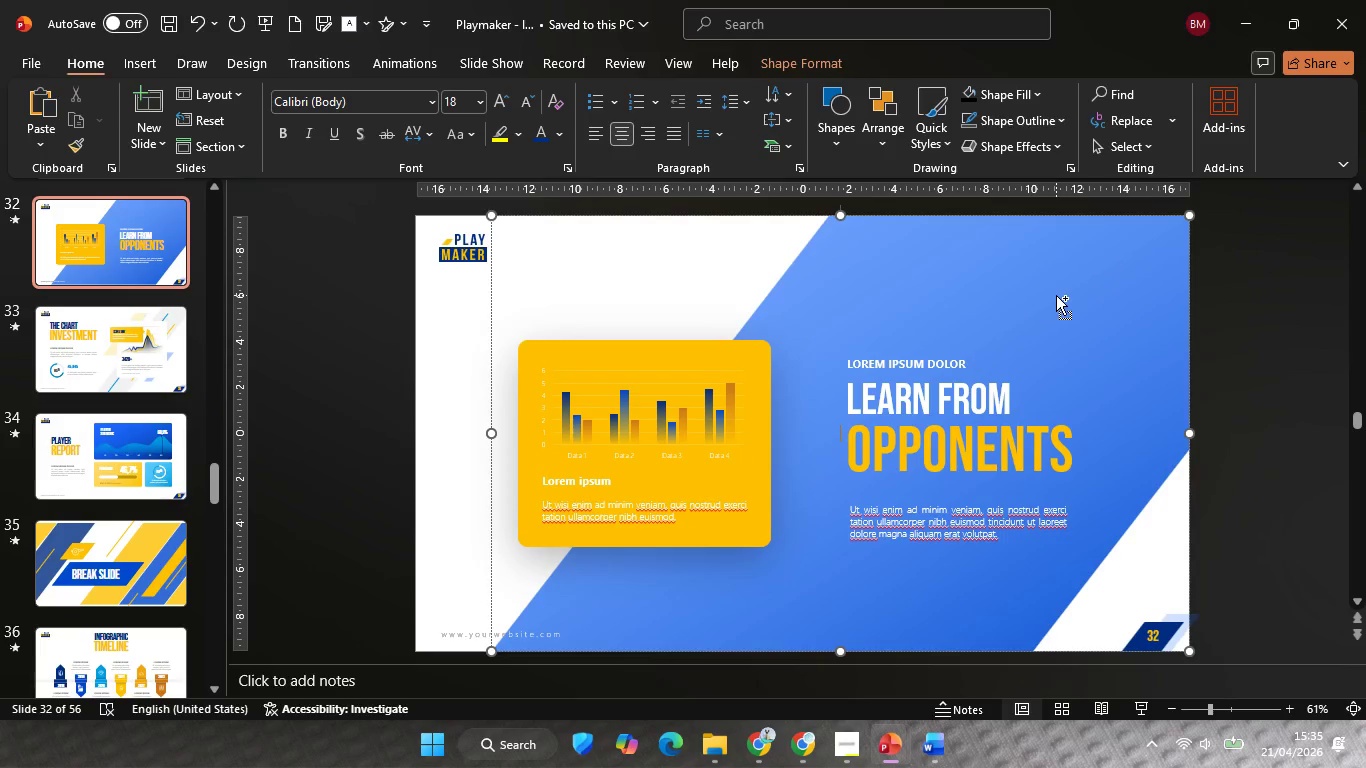 
key(Control+V)
 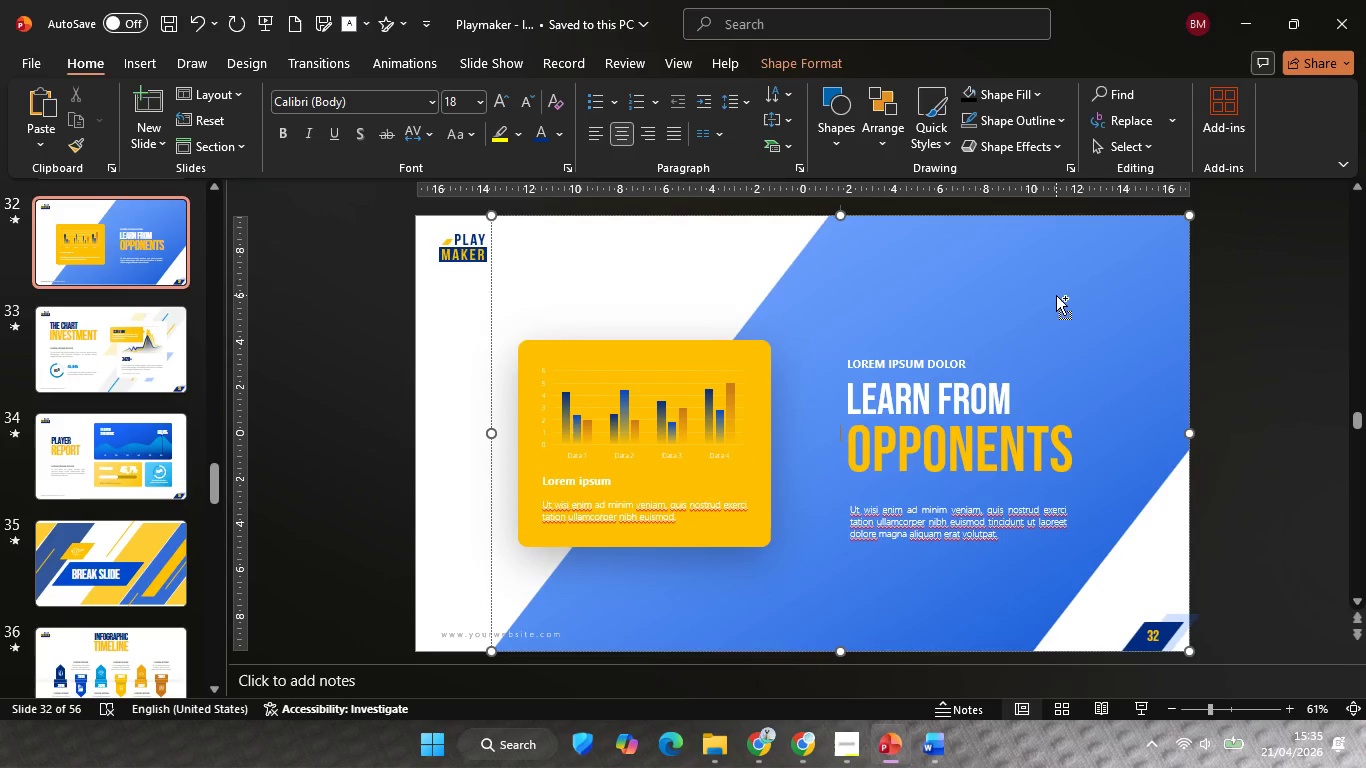 
key(Control+Z)
 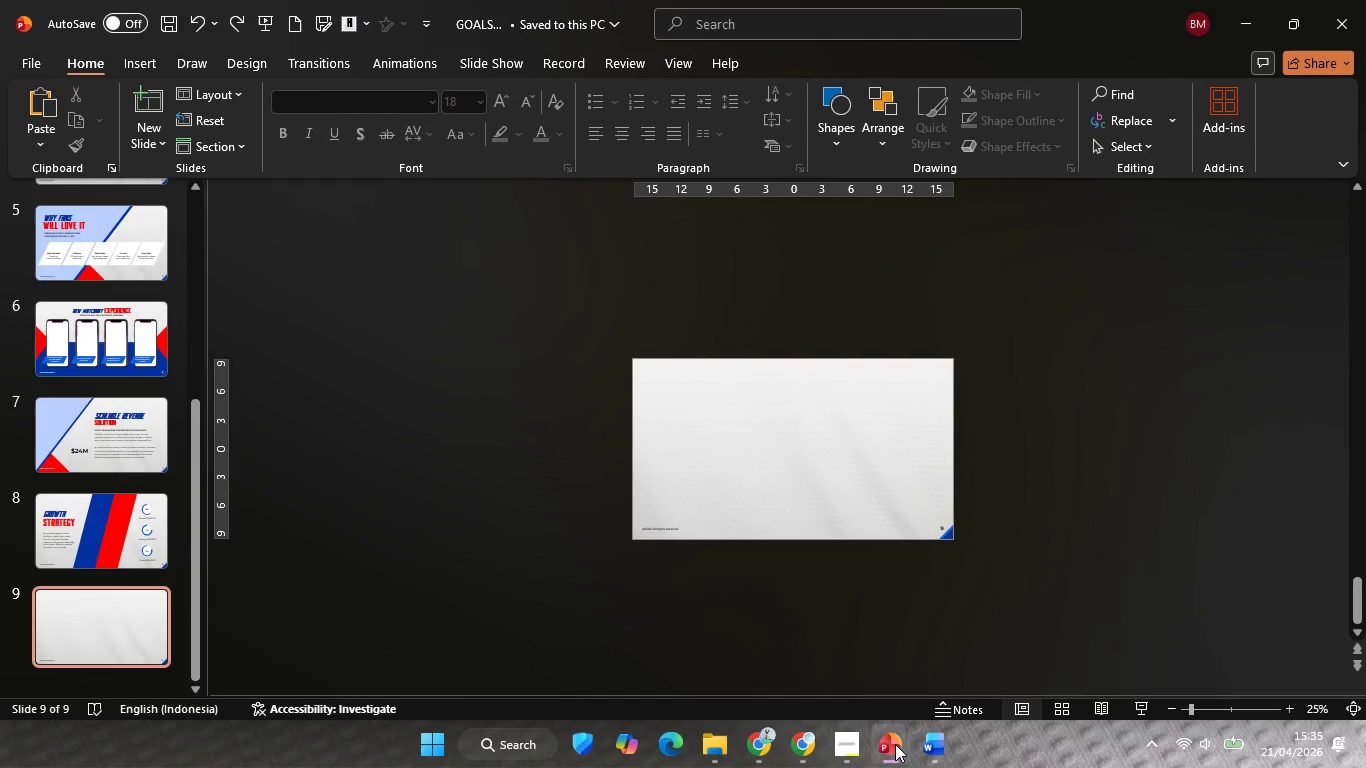 
left_click([870, 643])
 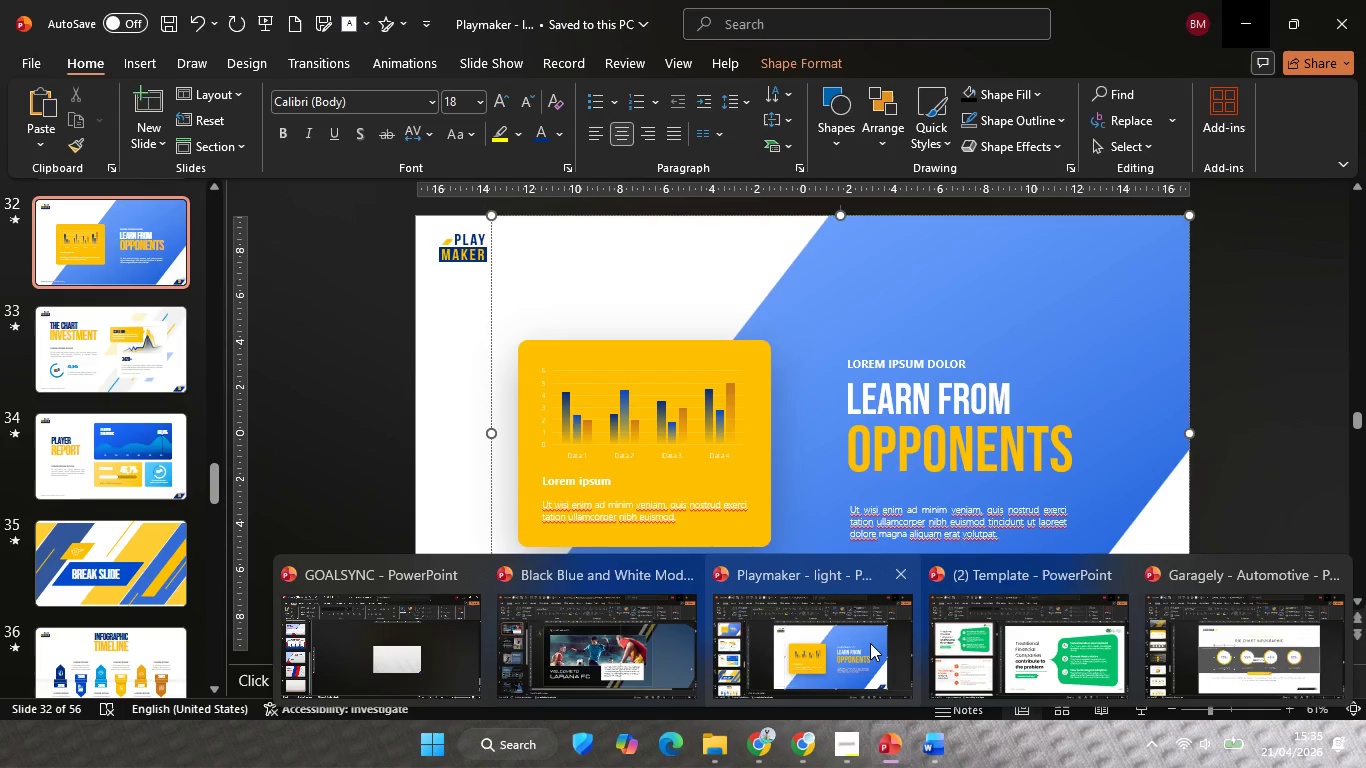 
key(Control+C)
 